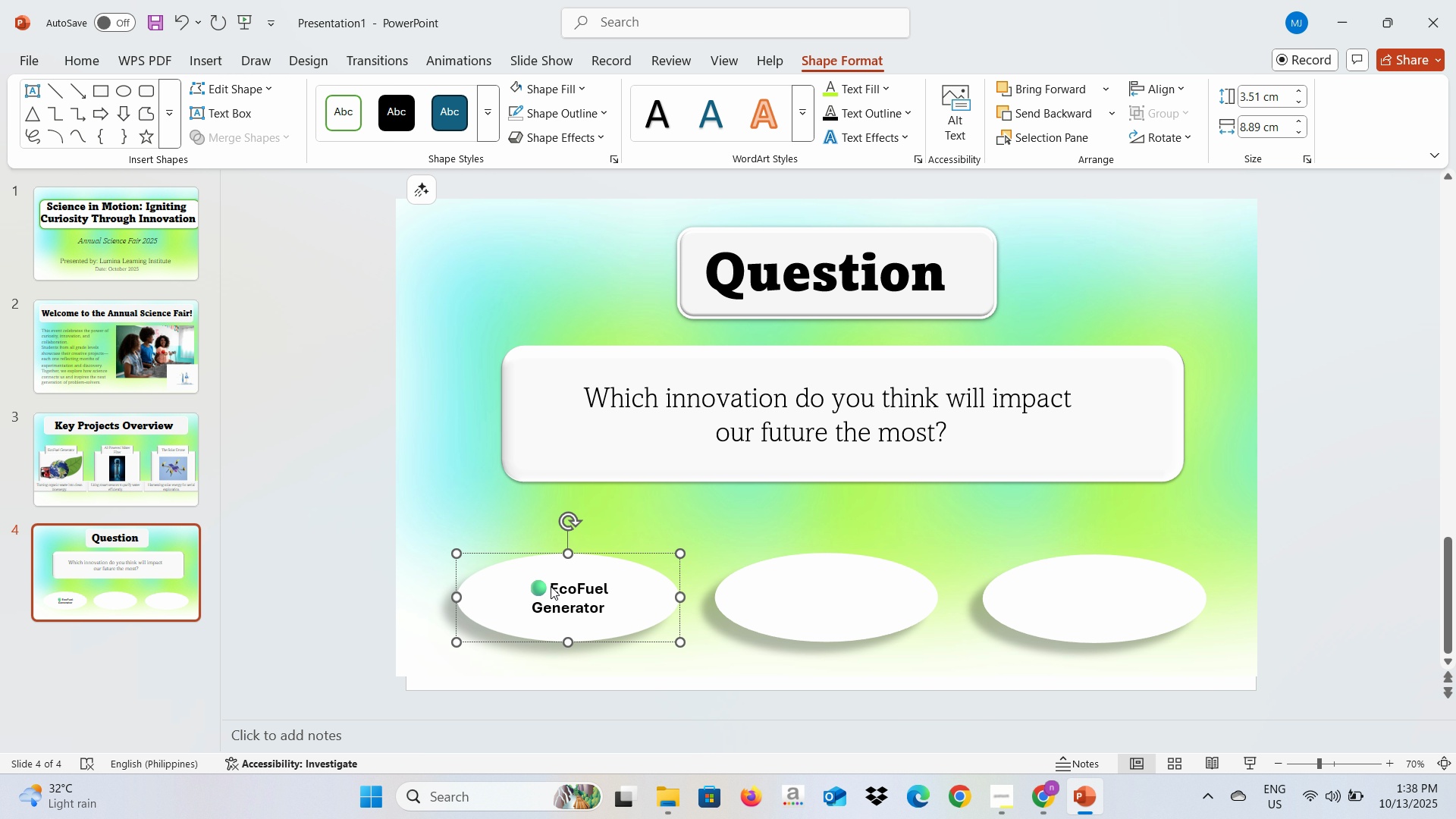 
key(Backspace)
 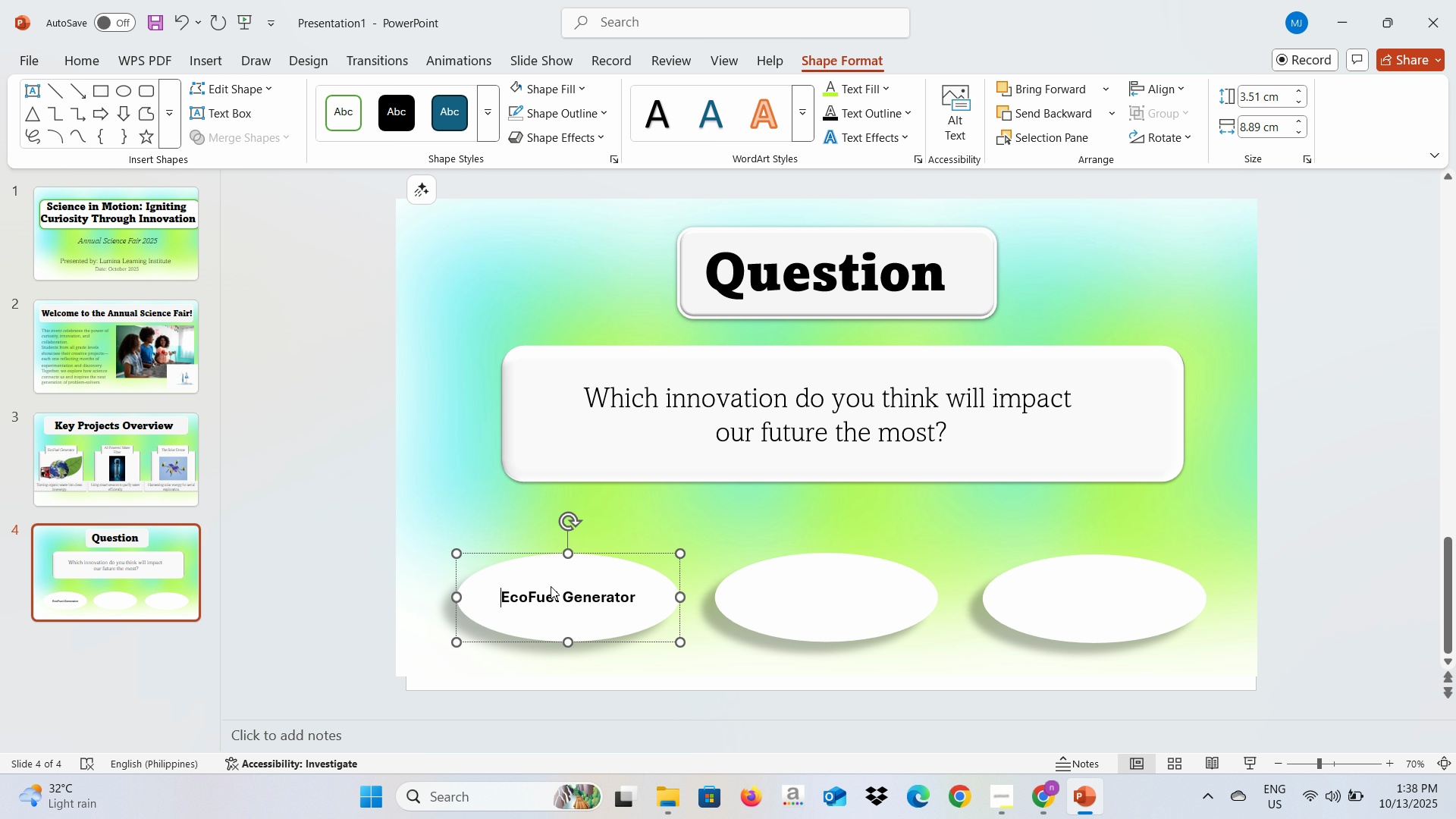 
key(Control+A)
 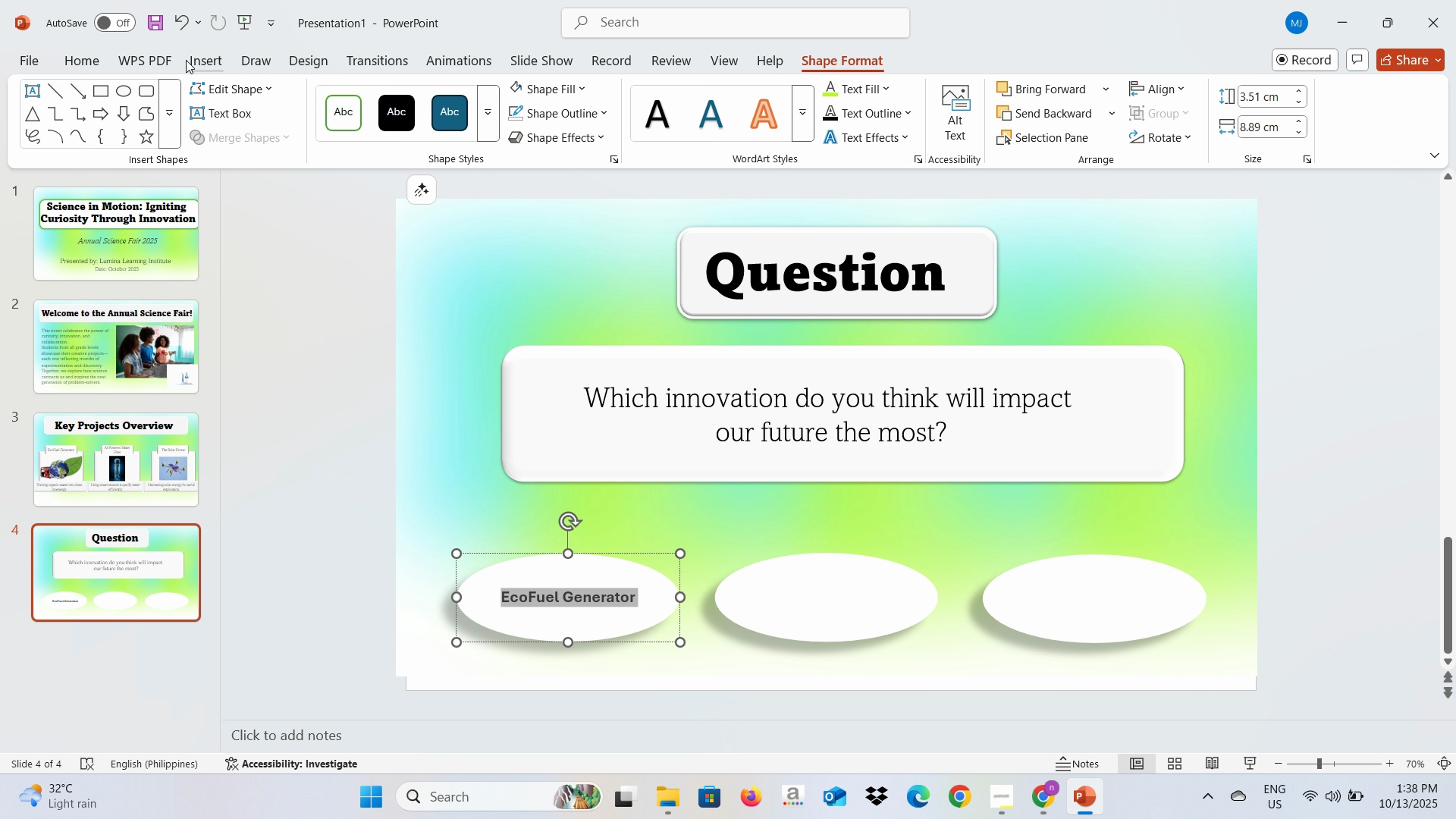 
left_click([190, 60])
 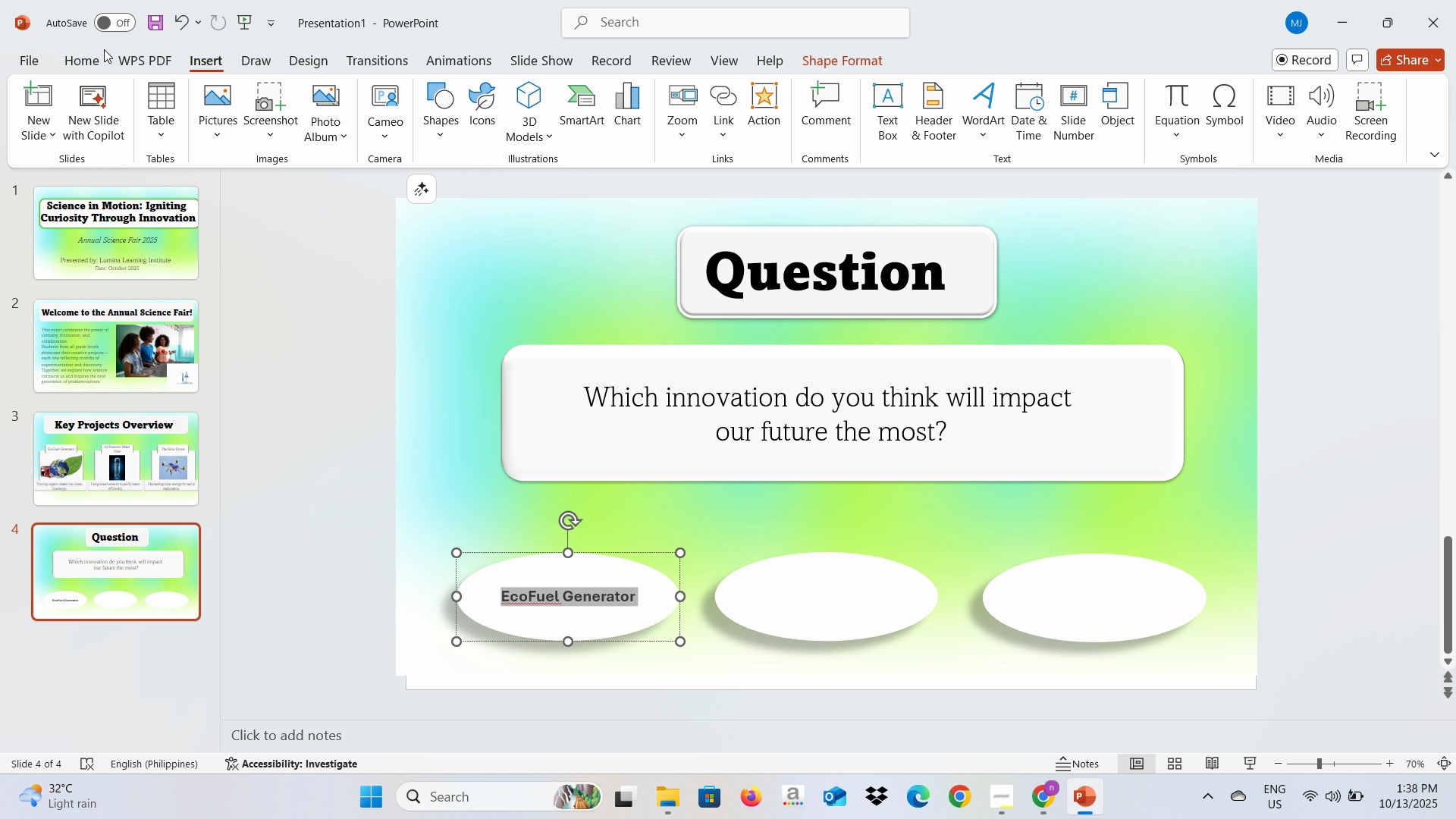 
left_click([75, 64])
 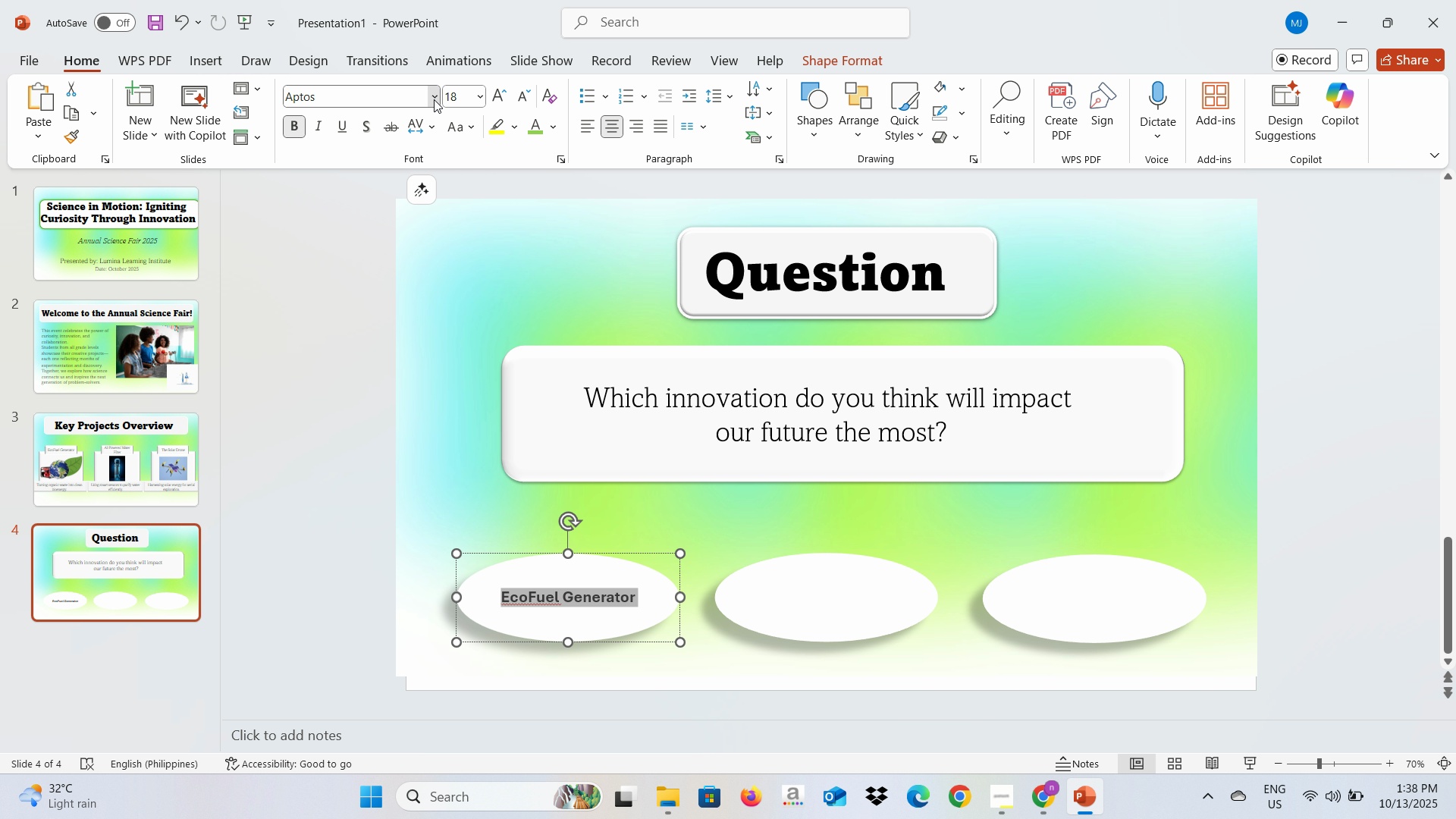 
left_click([434, 99])
 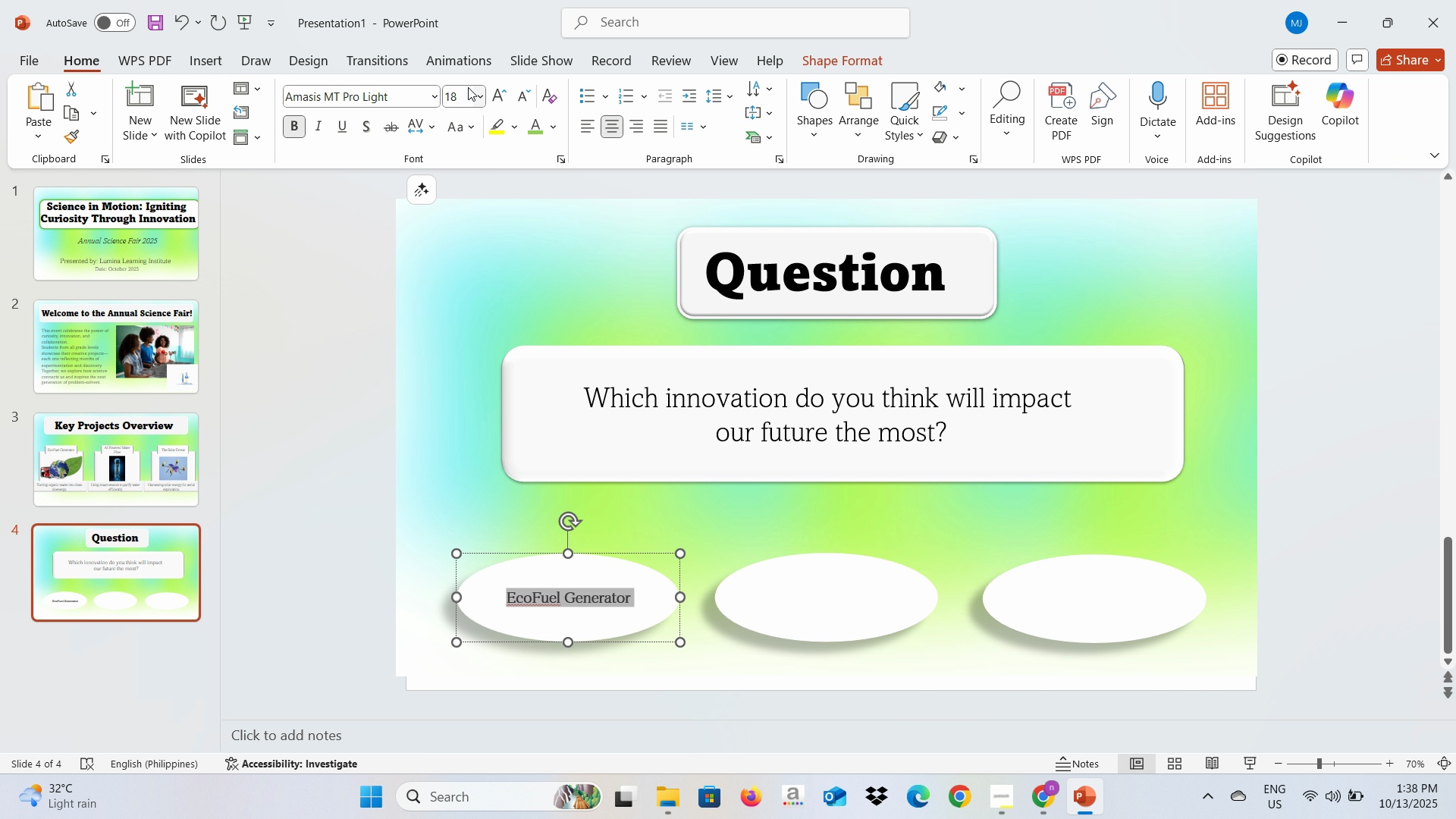 
left_click([479, 95])
 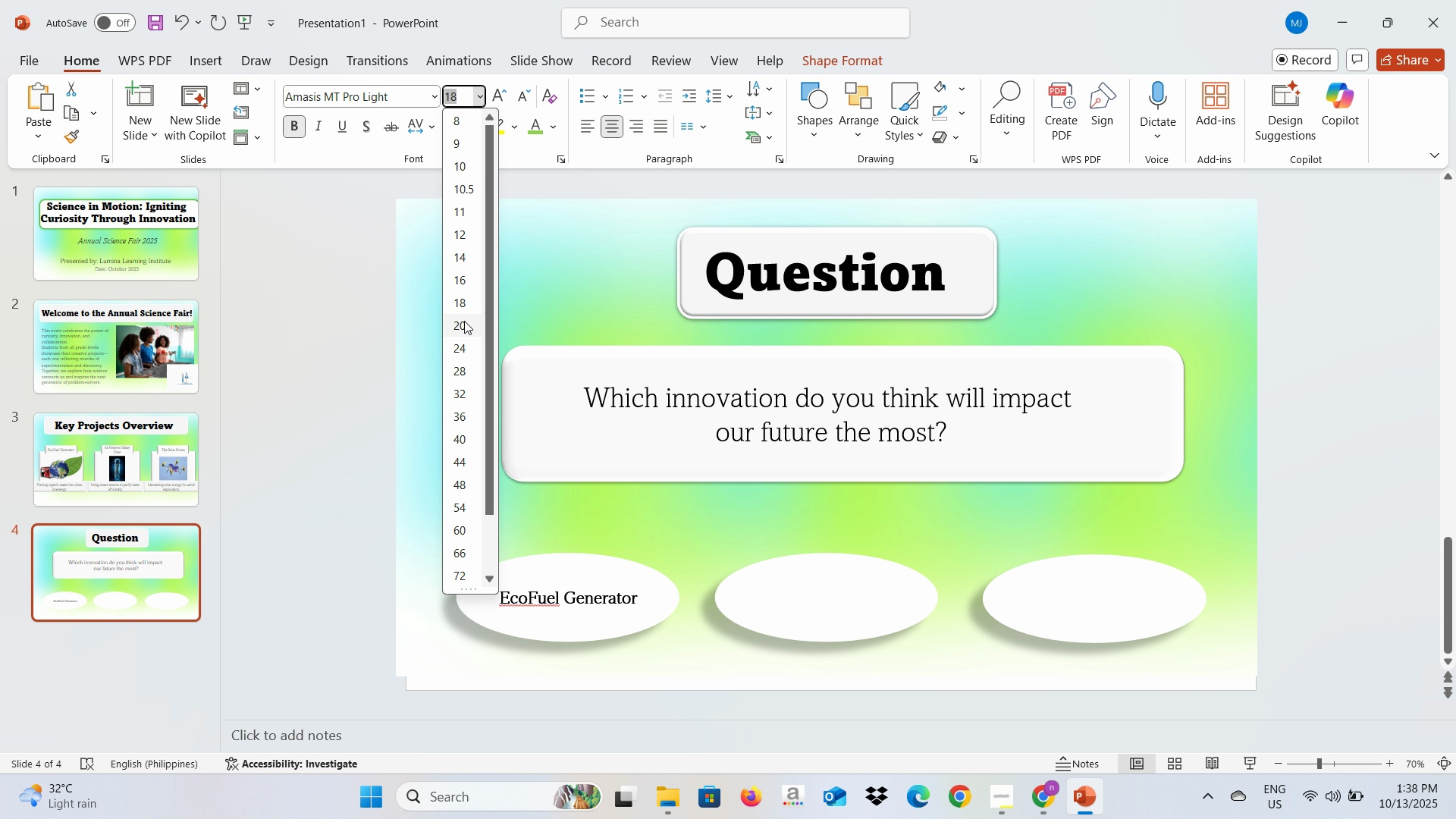 
left_click([464, 321])
 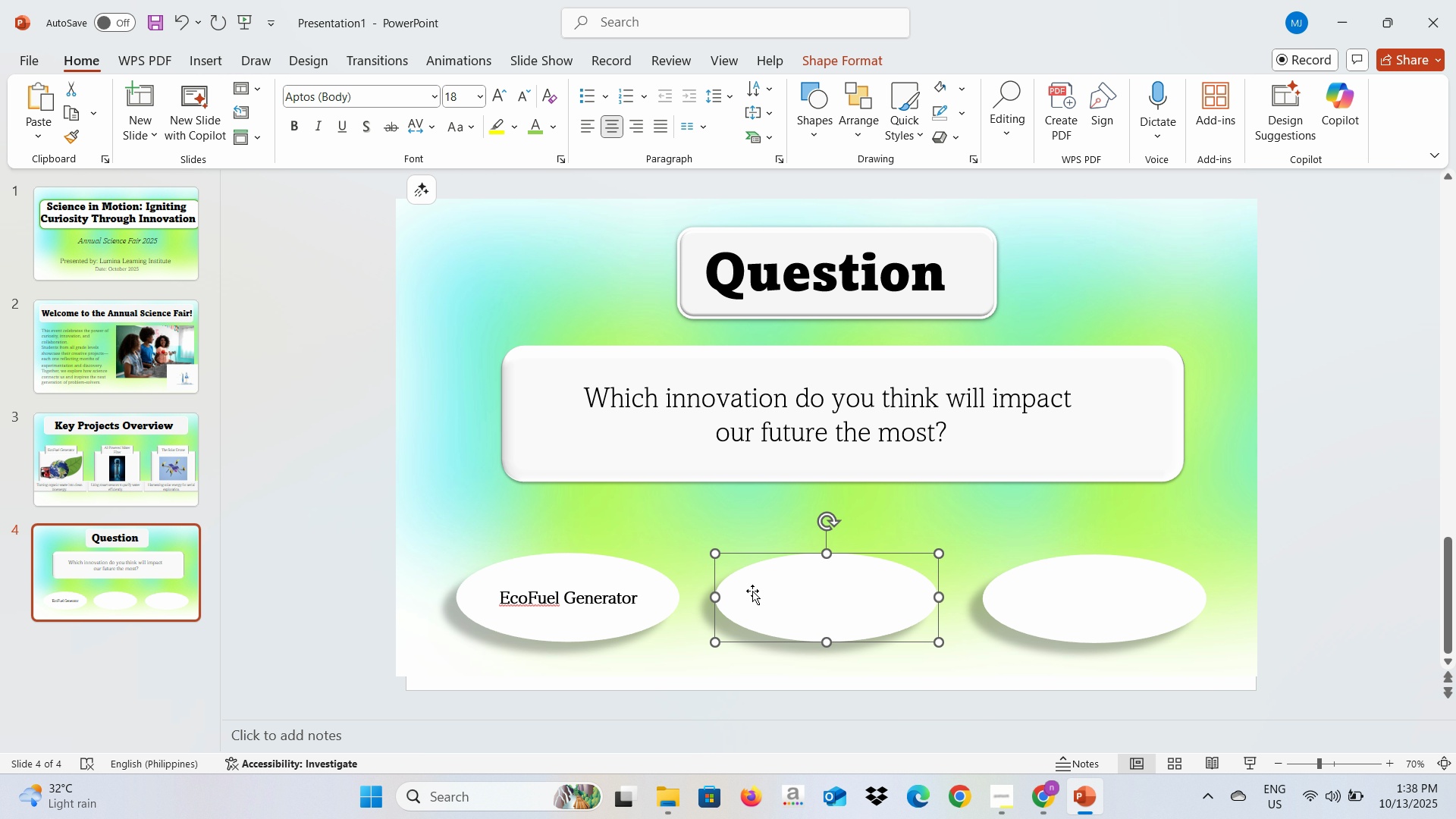 
double_click([752, 591])
 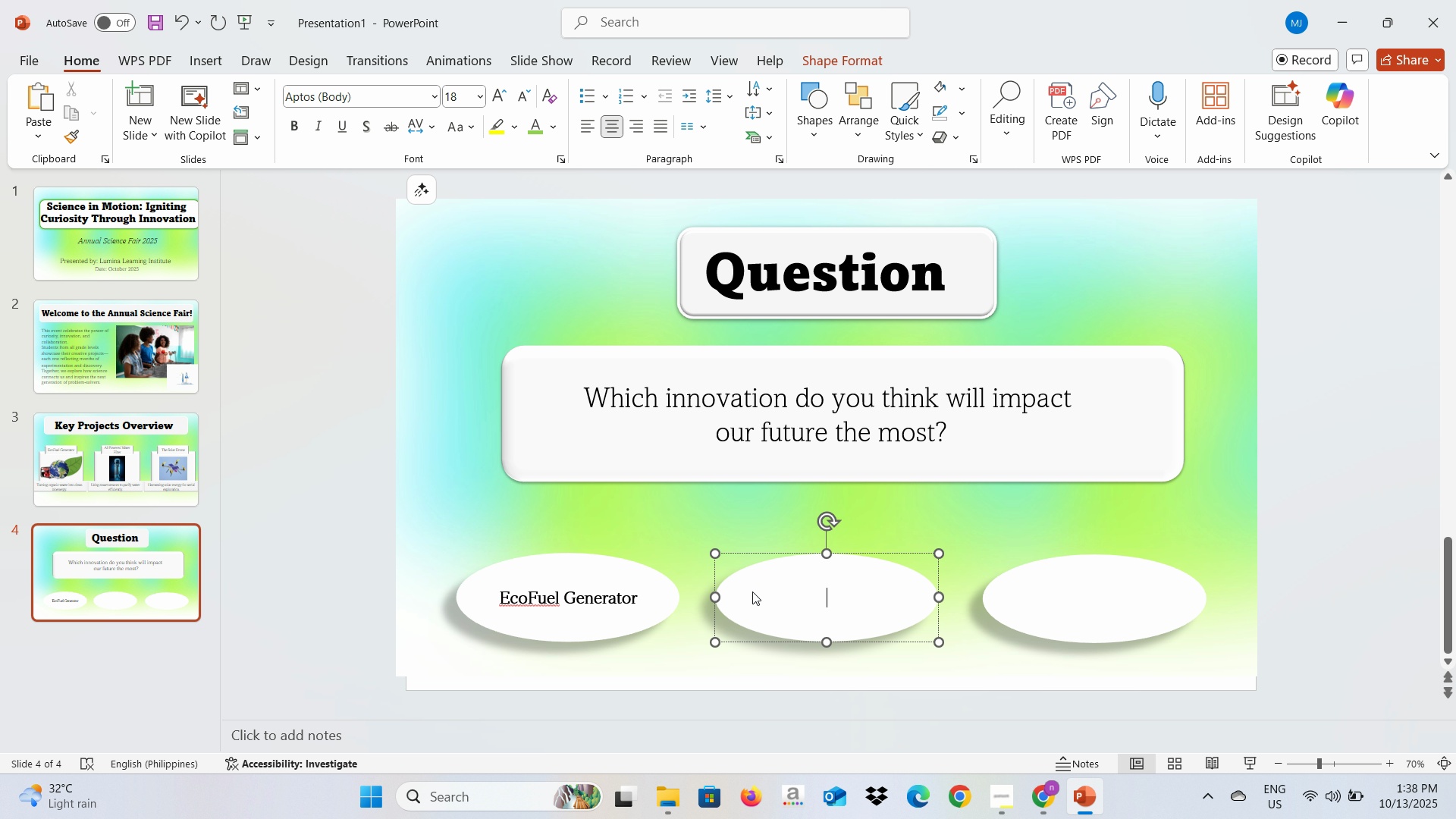 
key(Alt+AltLeft)
 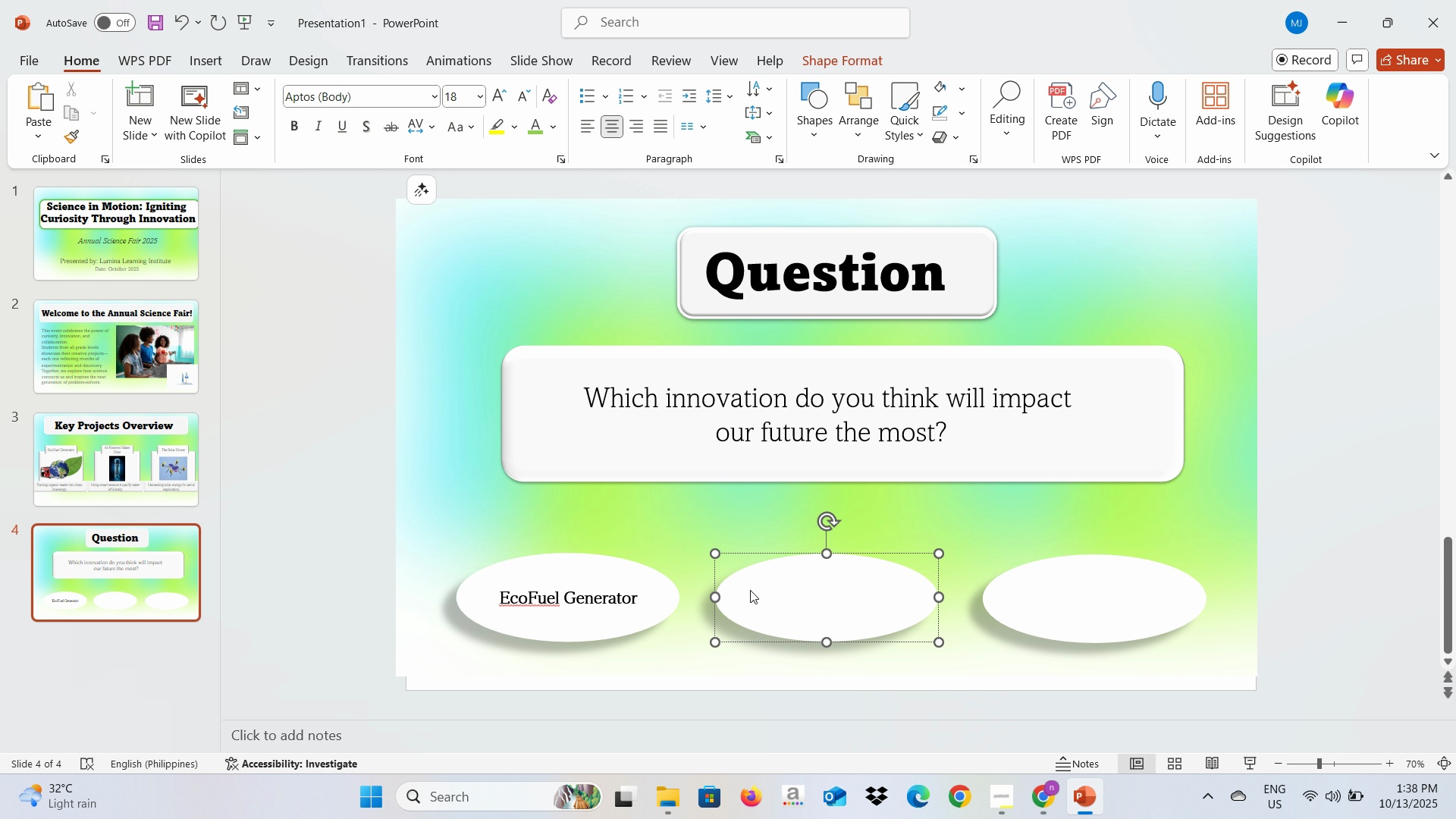 
key(Alt+Tab)
 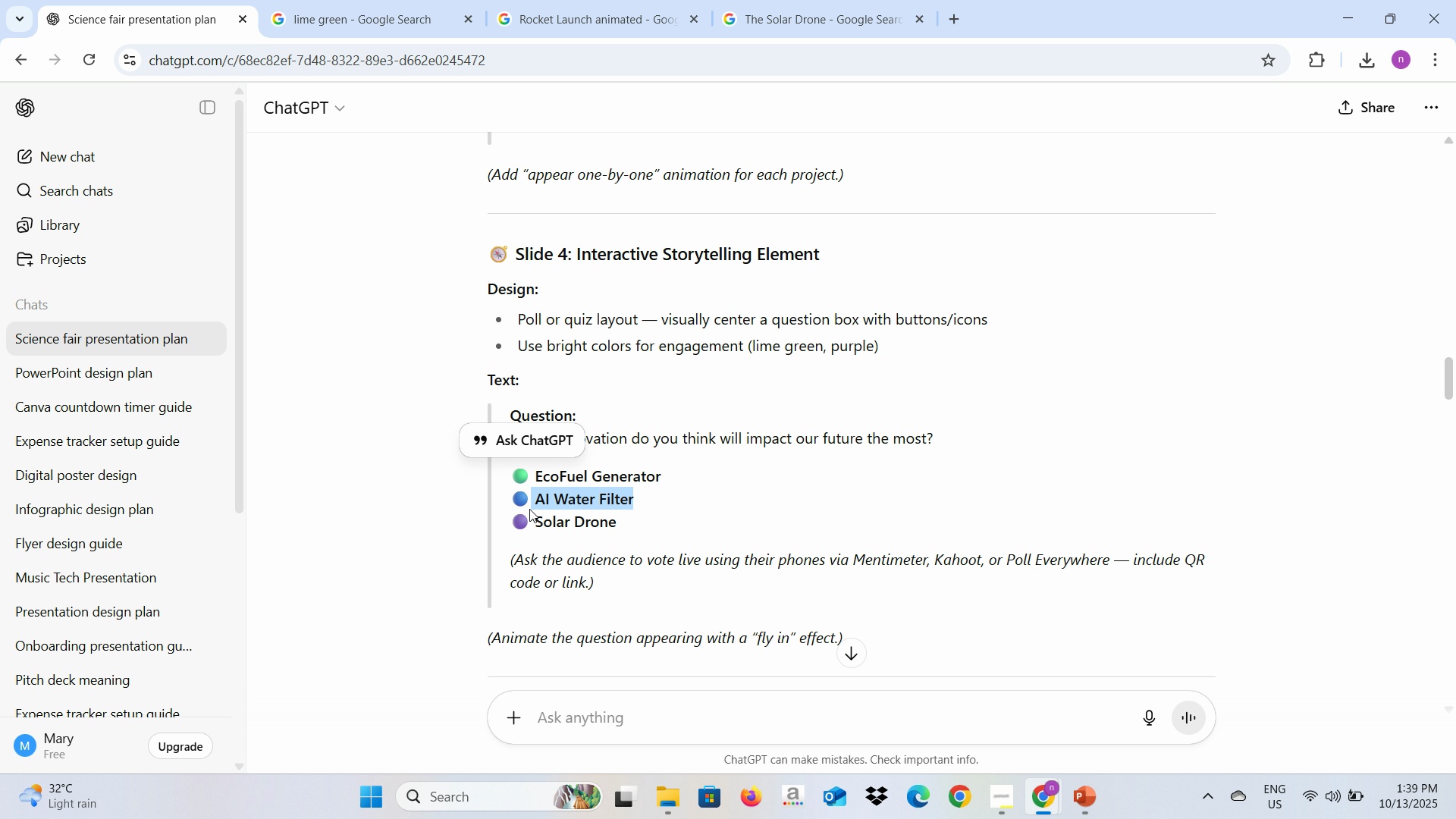 
key(Control+C)
 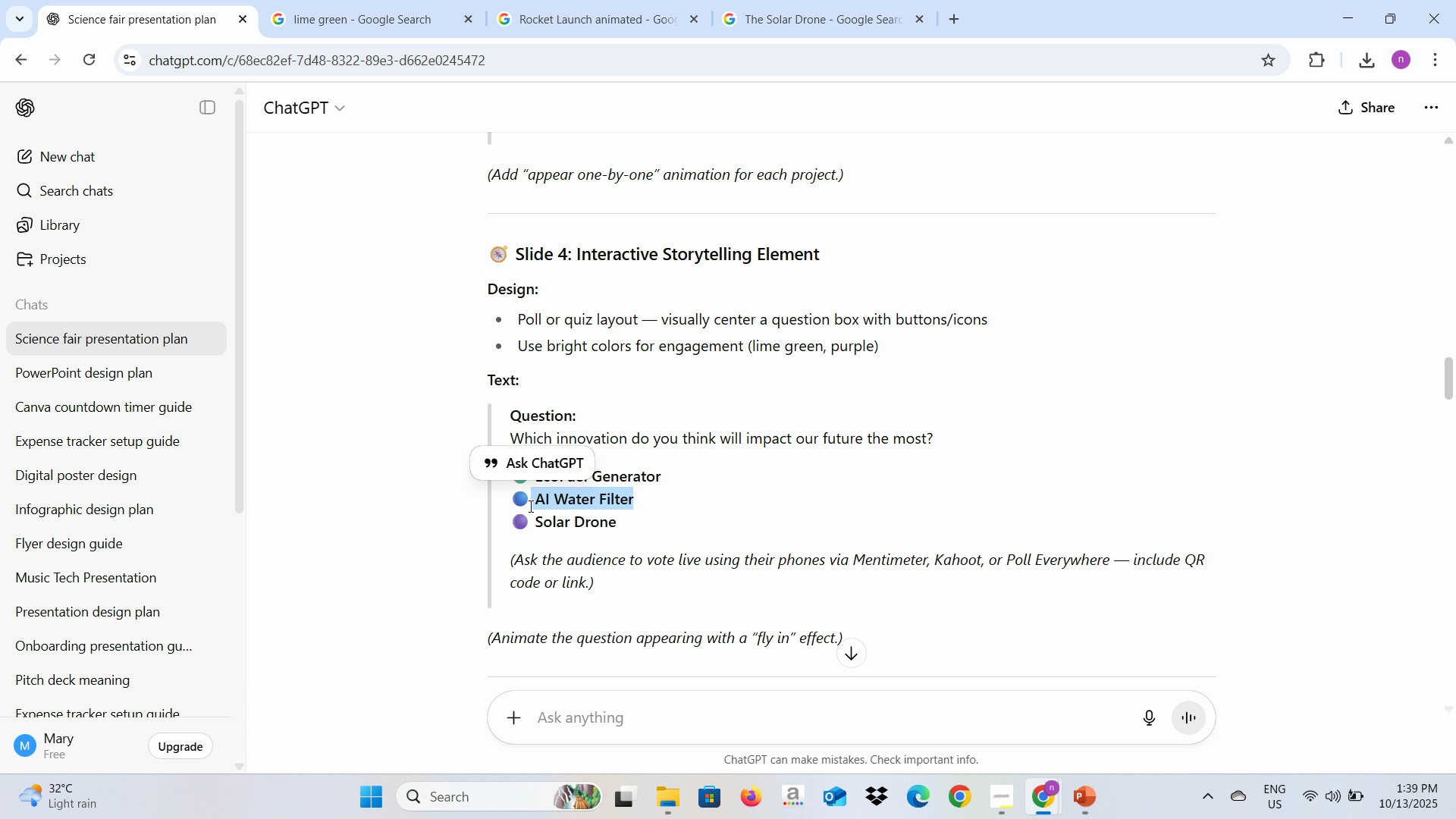 
key(Alt+AltLeft)
 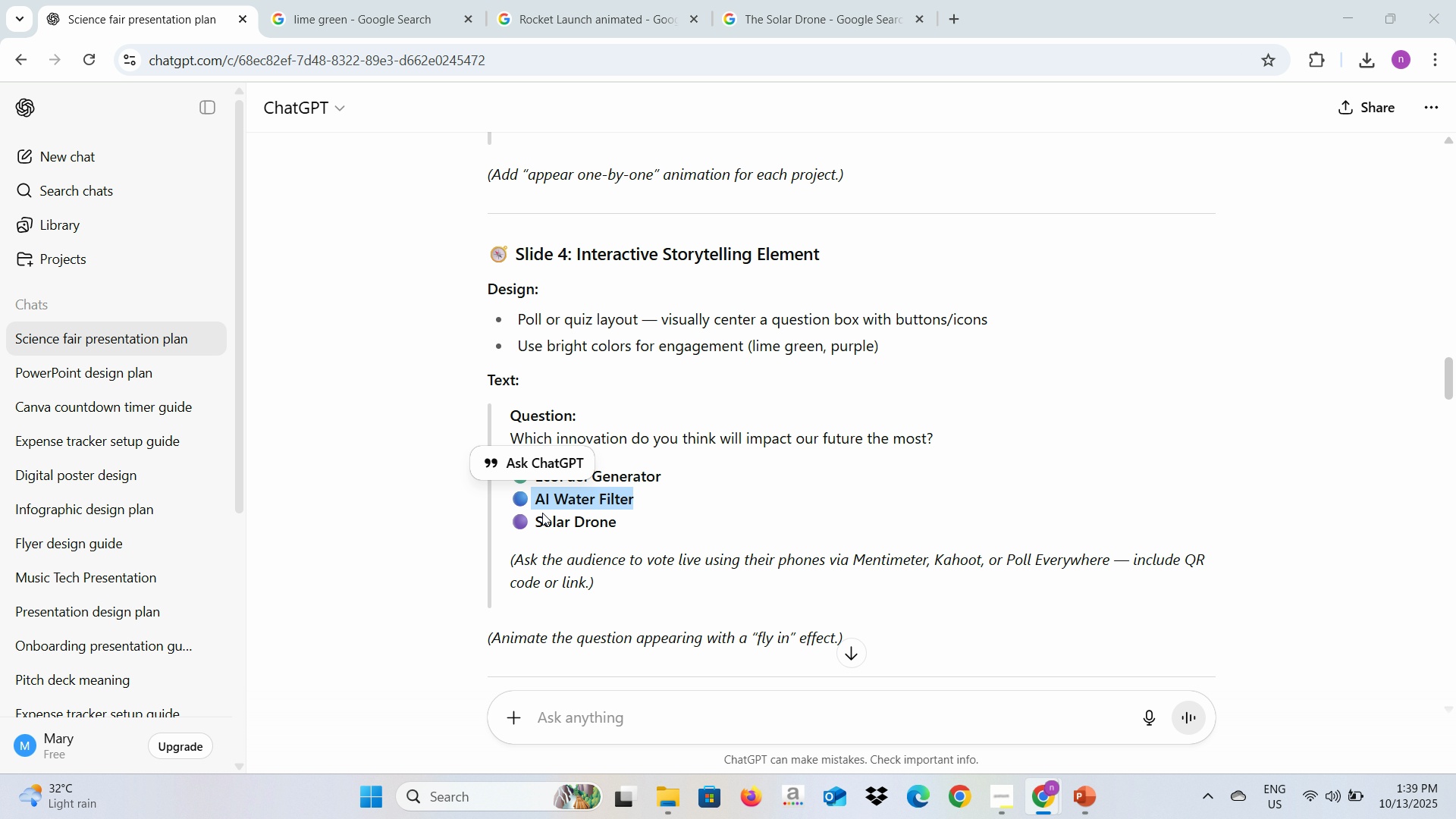 
key(Alt+Tab)
 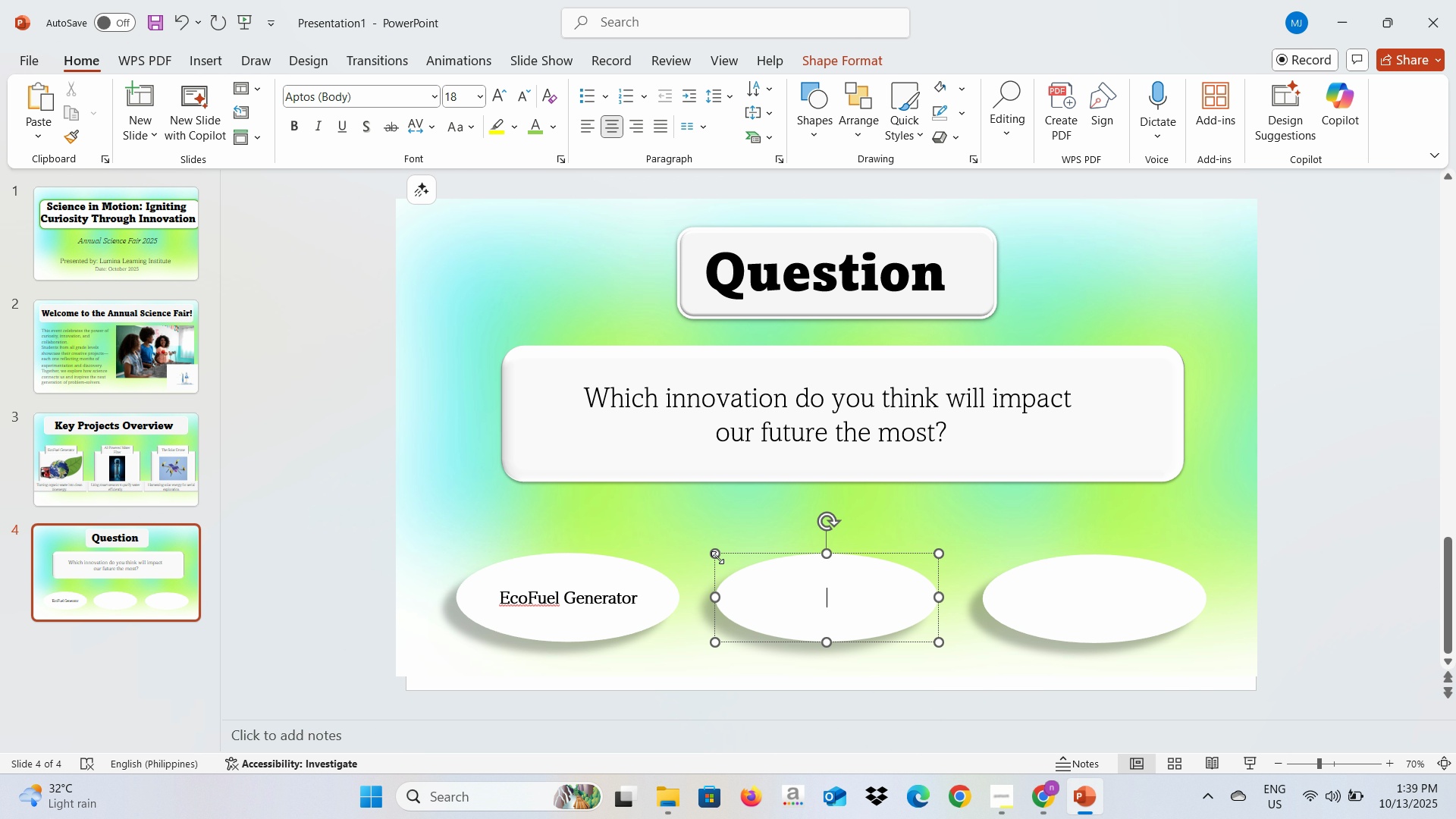 
key(Control+V)
 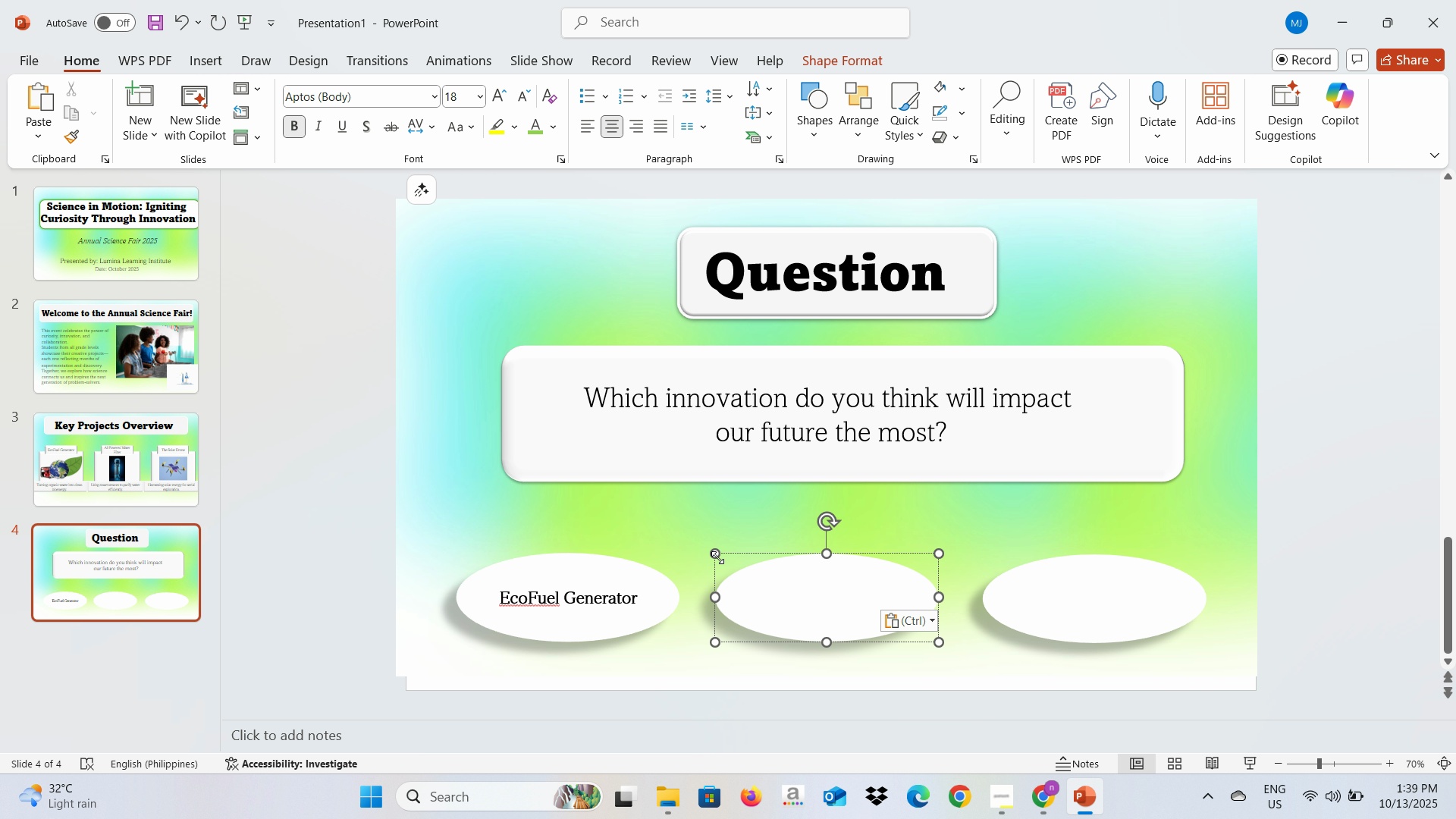 
key(Control+A)
 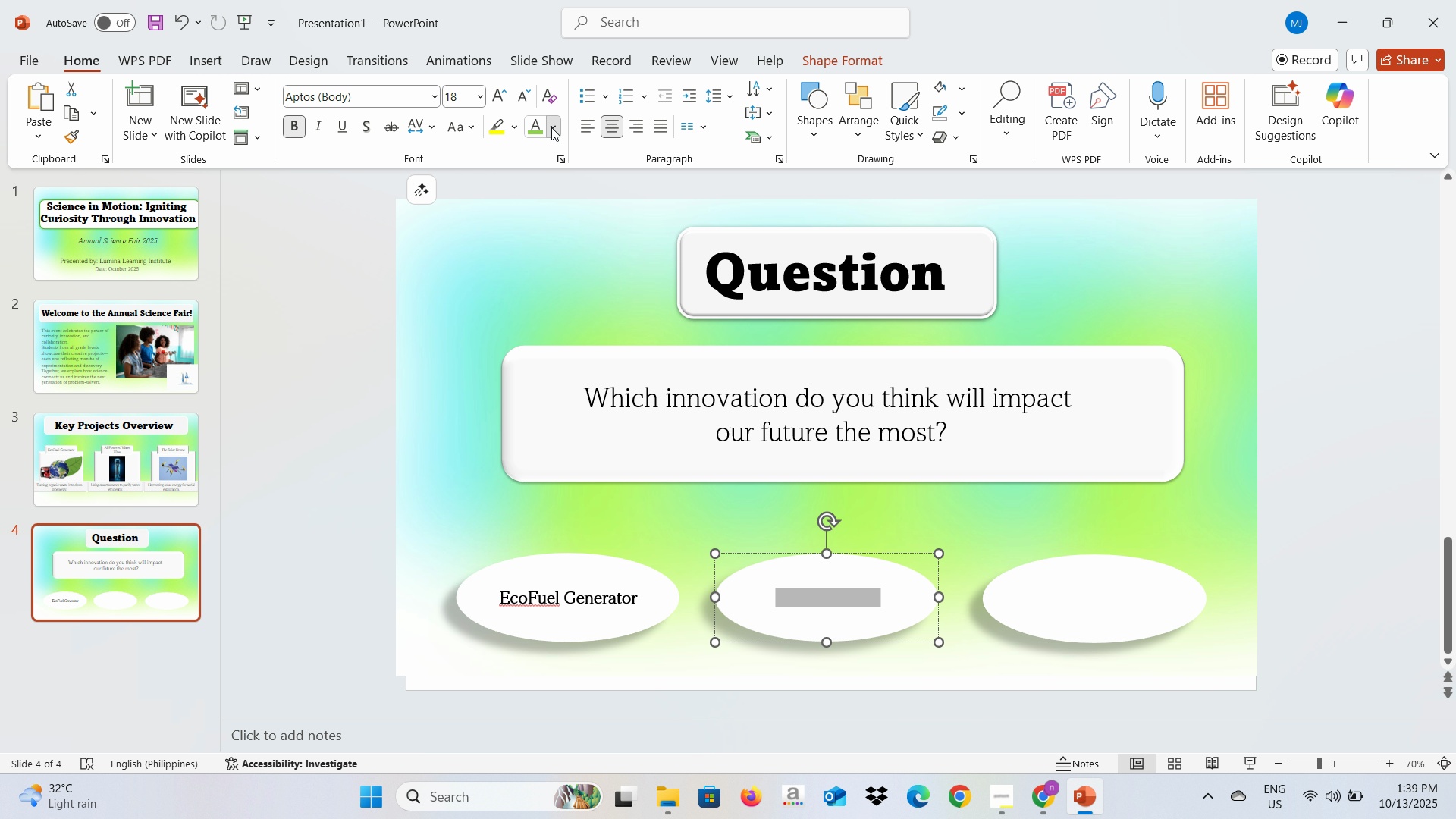 
left_click([551, 127])
 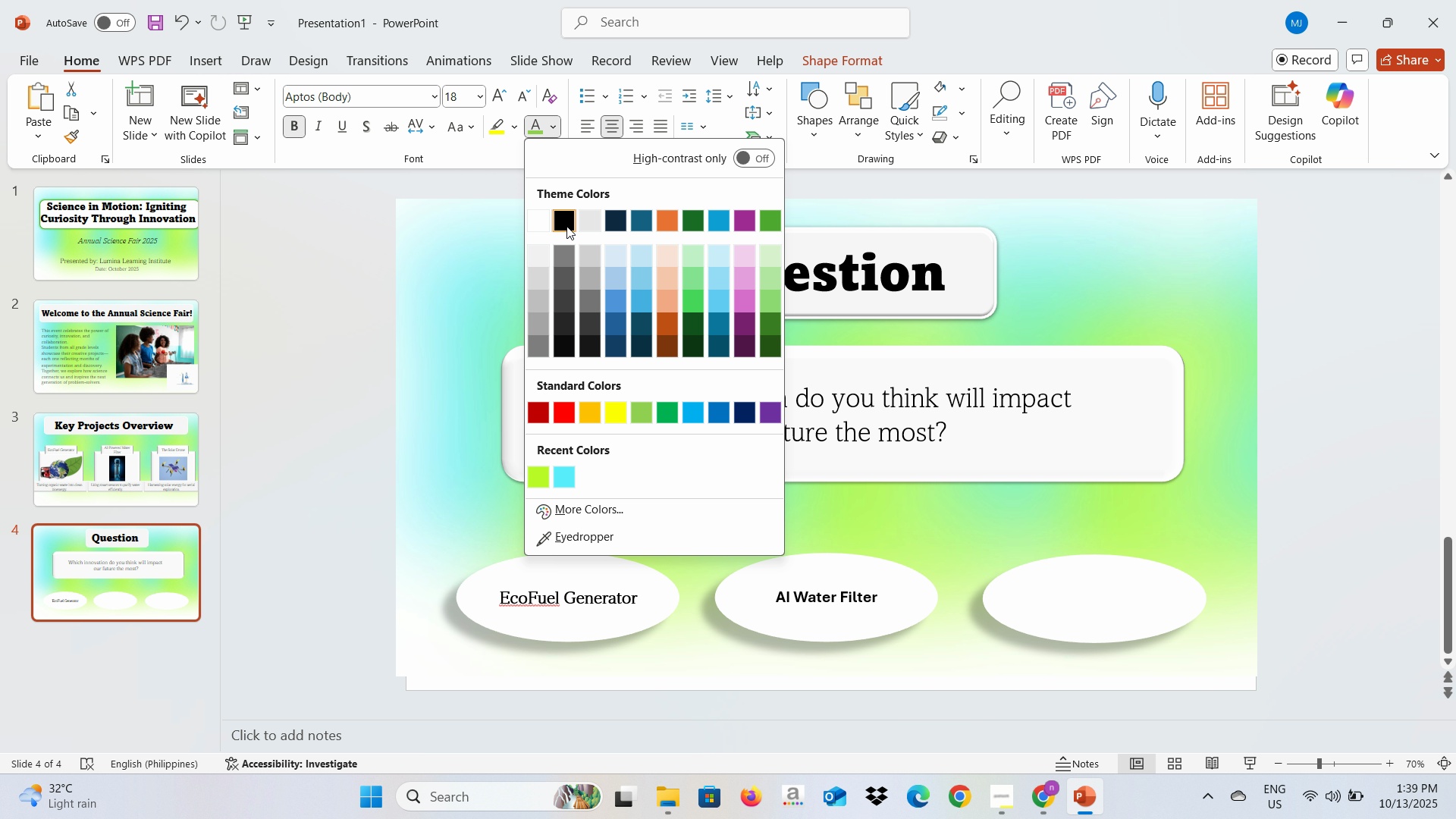 
left_click([566, 226])
 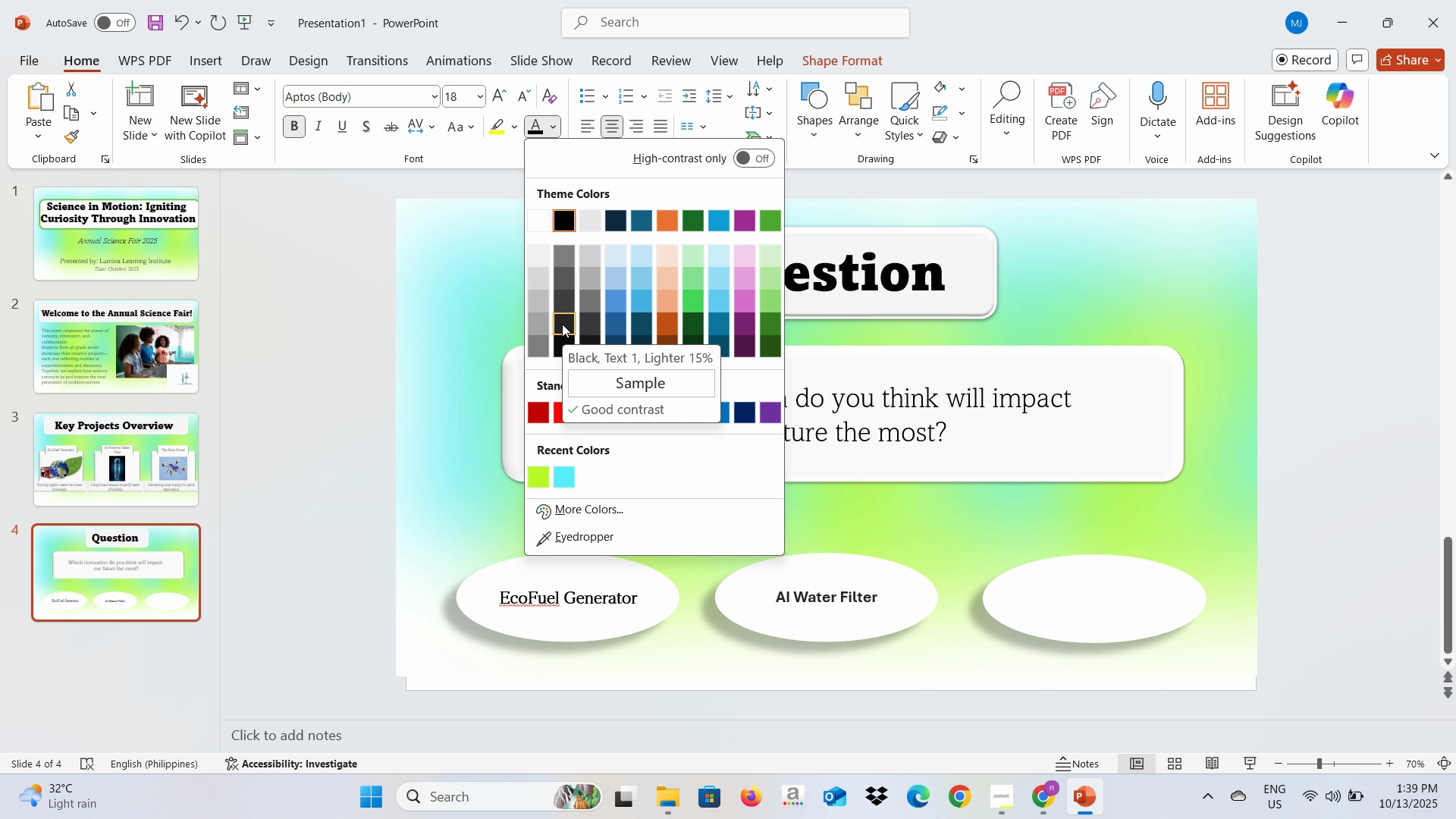 
wait(6.9)
 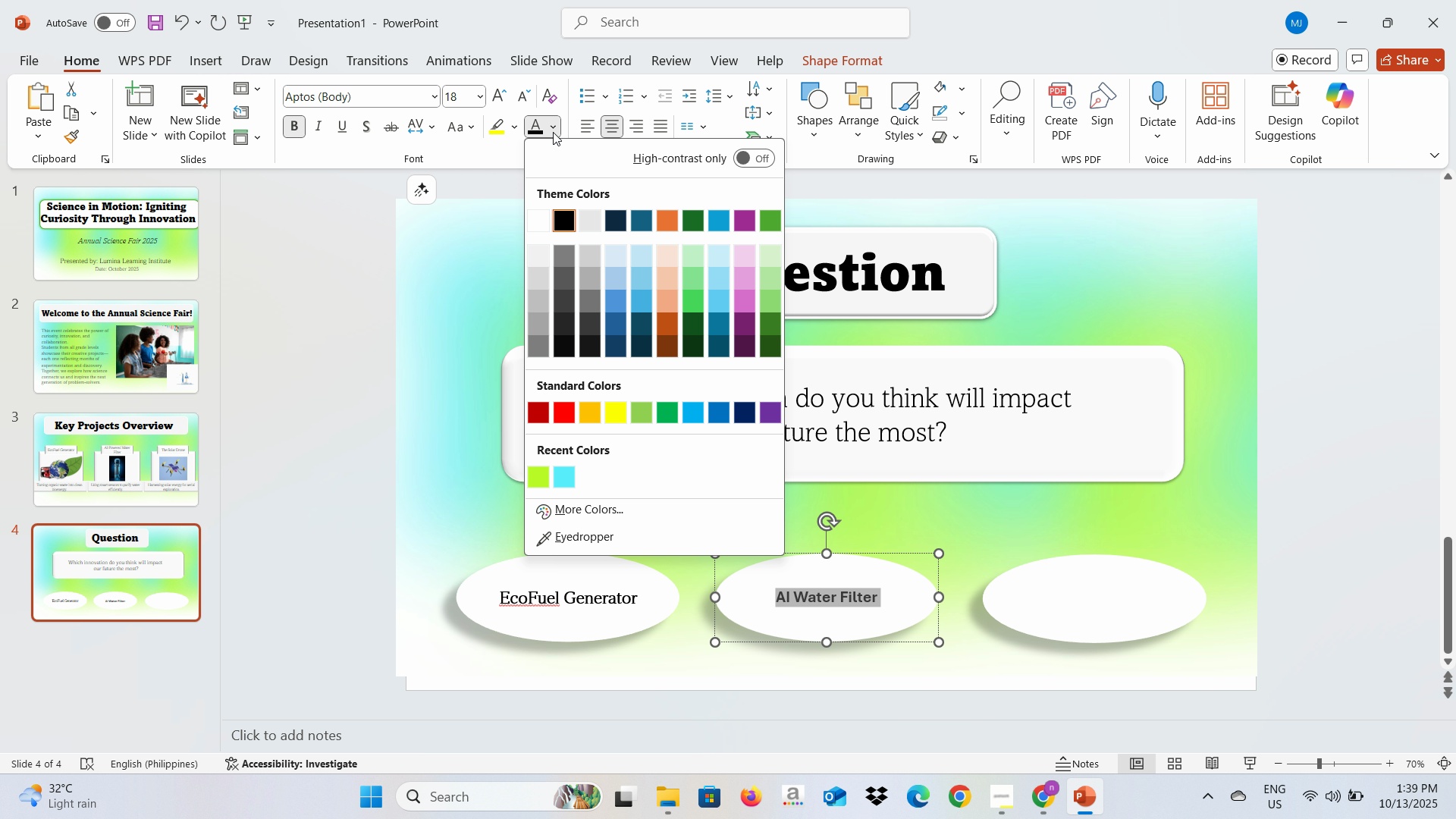 
left_click([302, 127])
 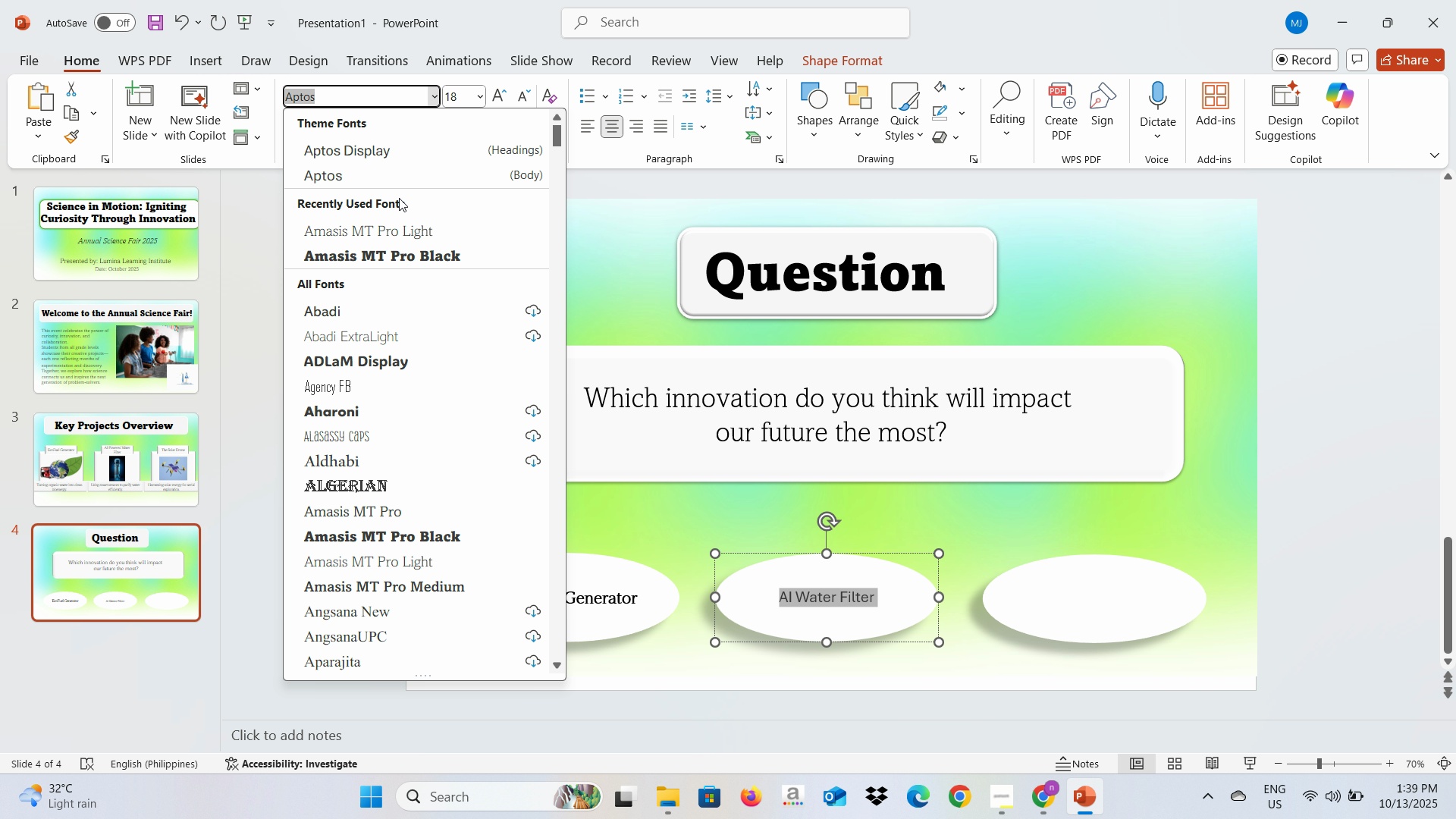 
left_click([399, 227])
 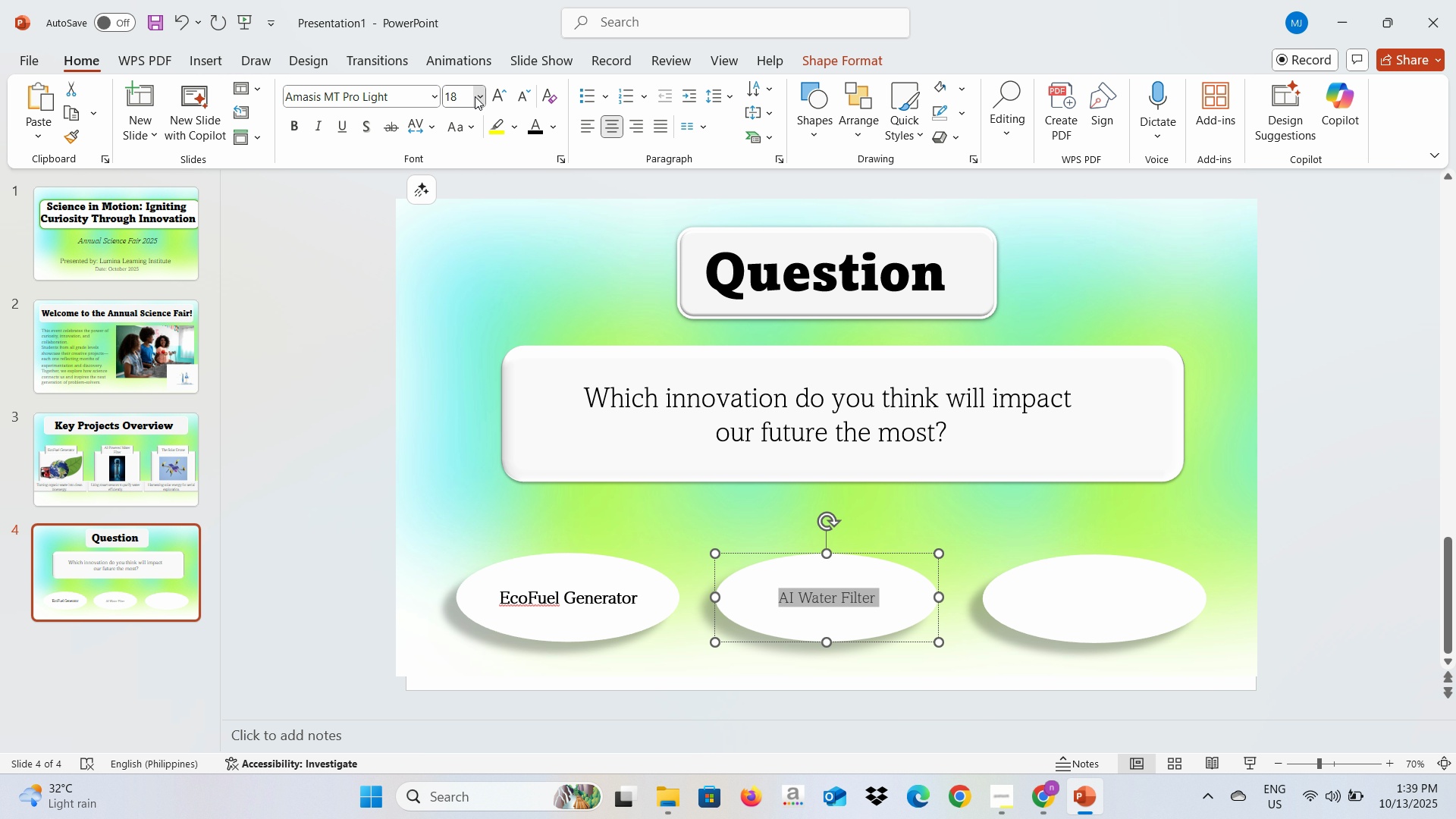 
left_click([475, 96])
 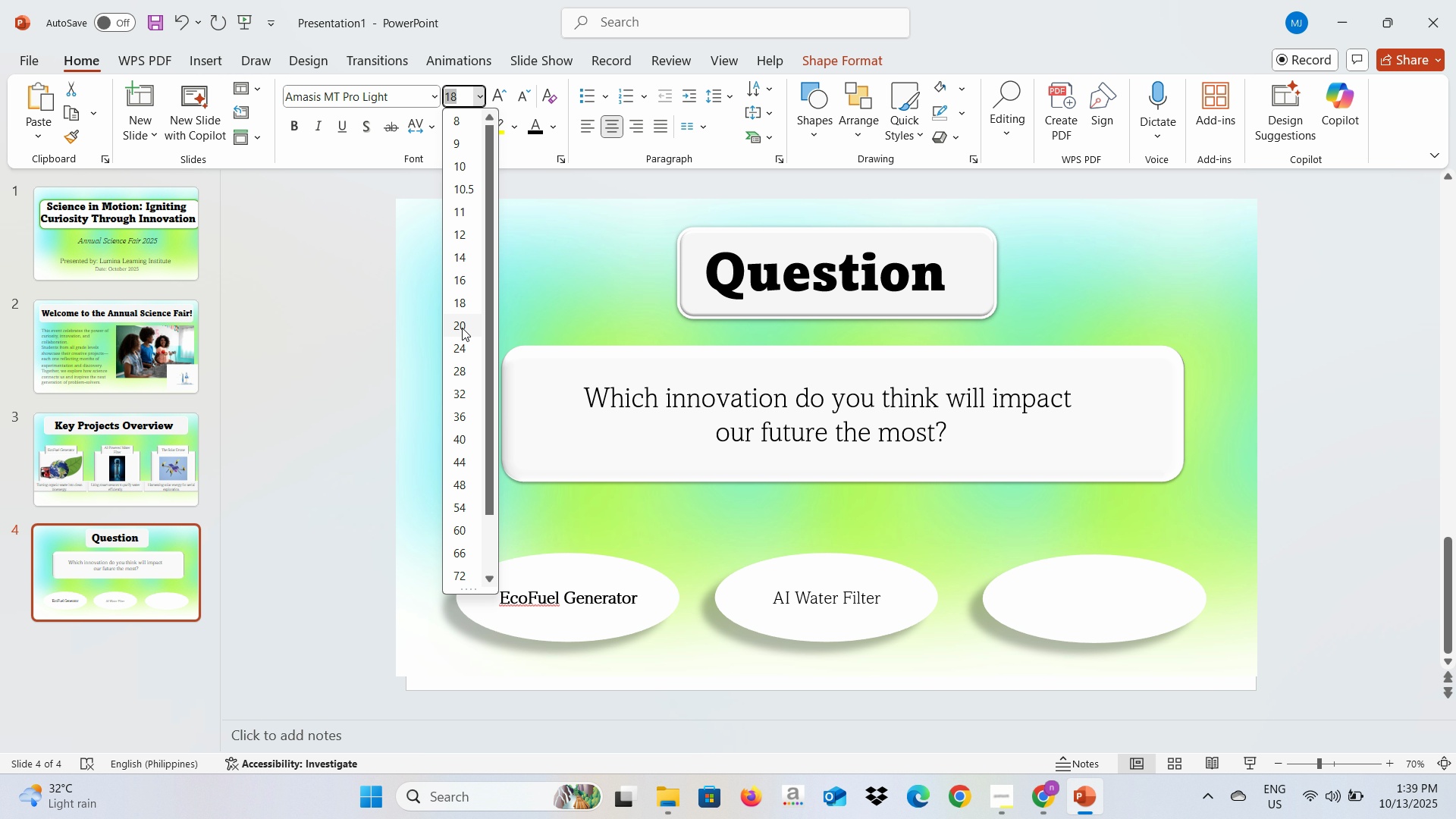 
left_click([462, 328])
 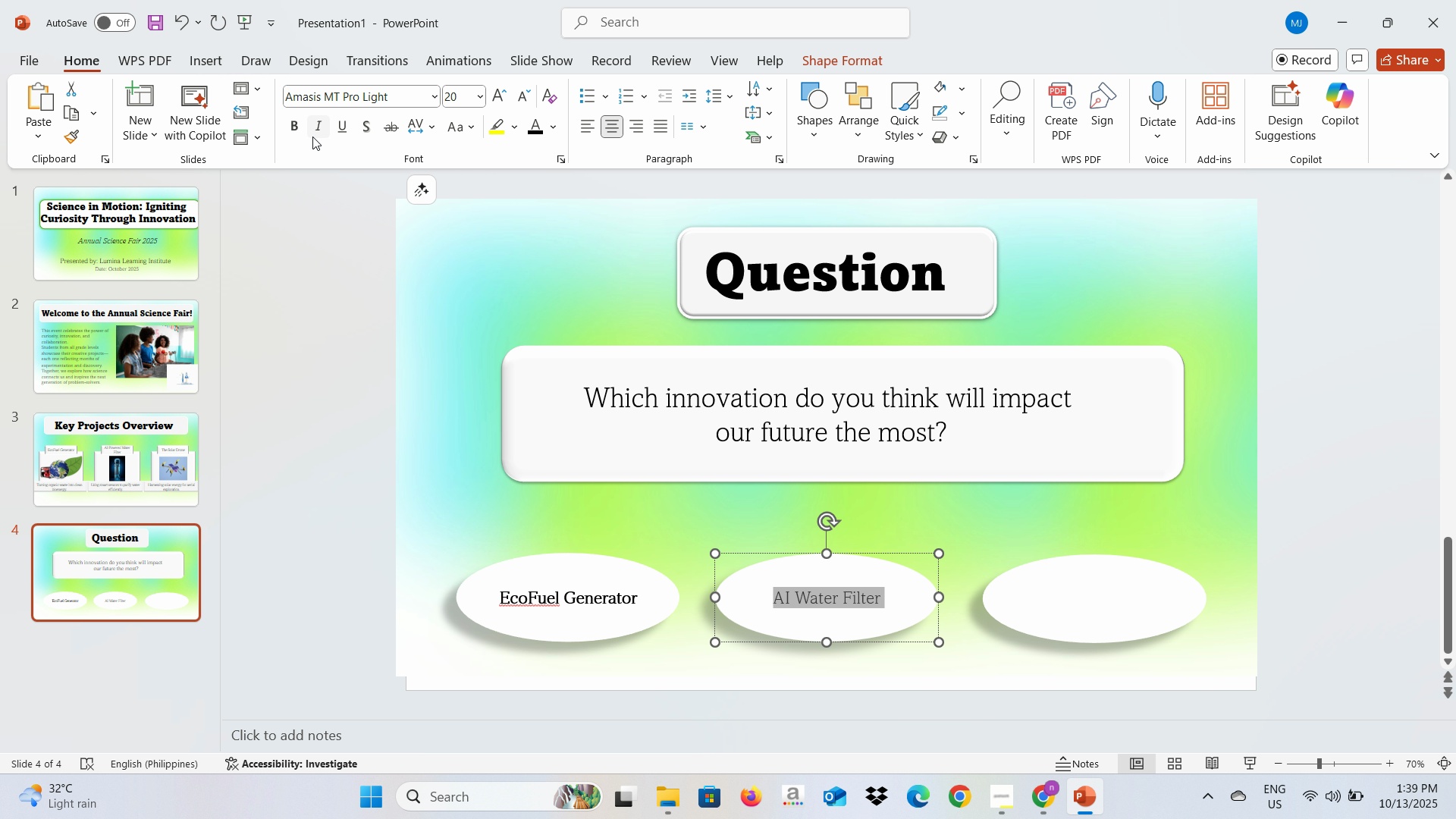 
left_click([300, 127])
 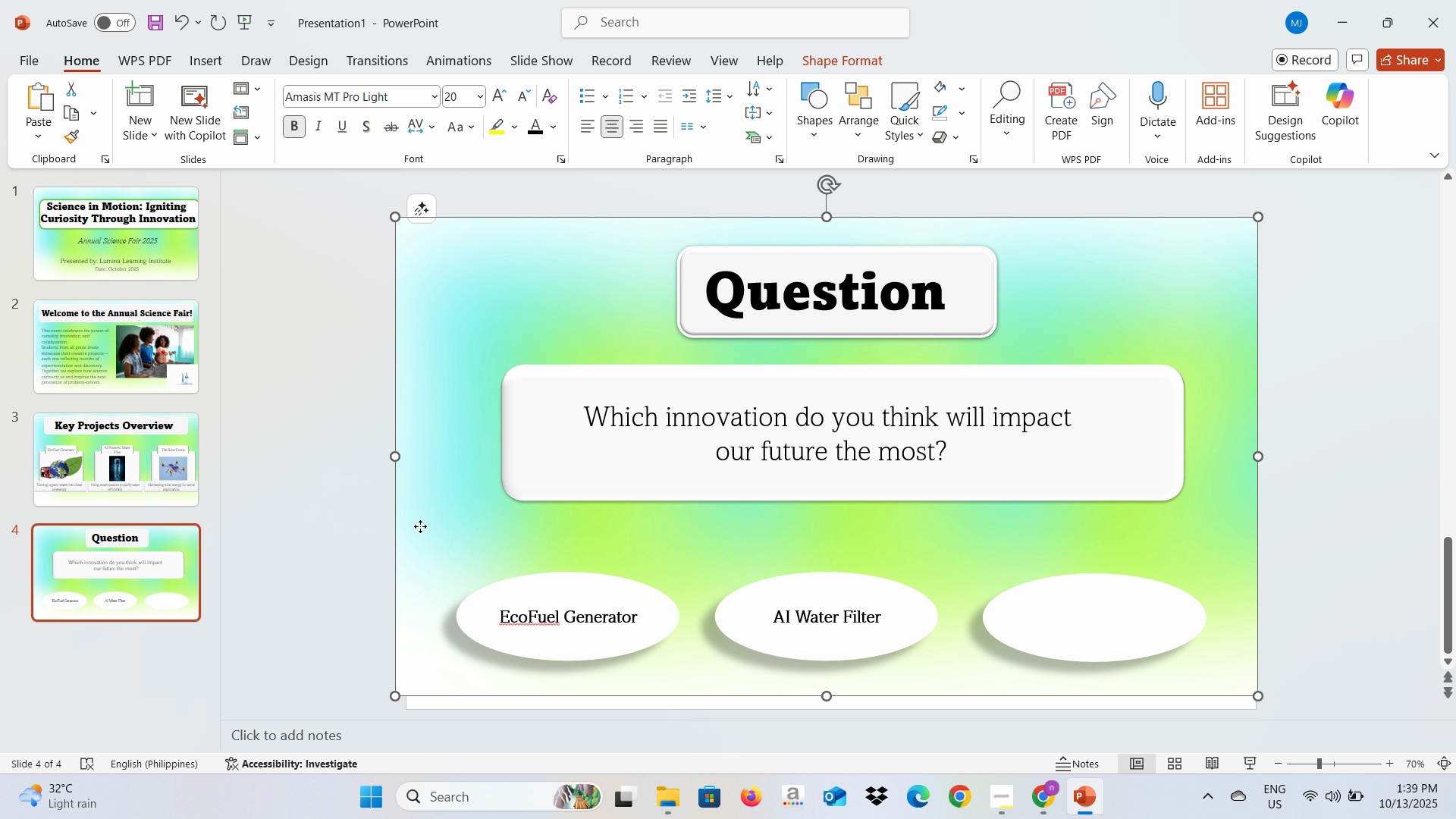 
left_click([420, 526])
 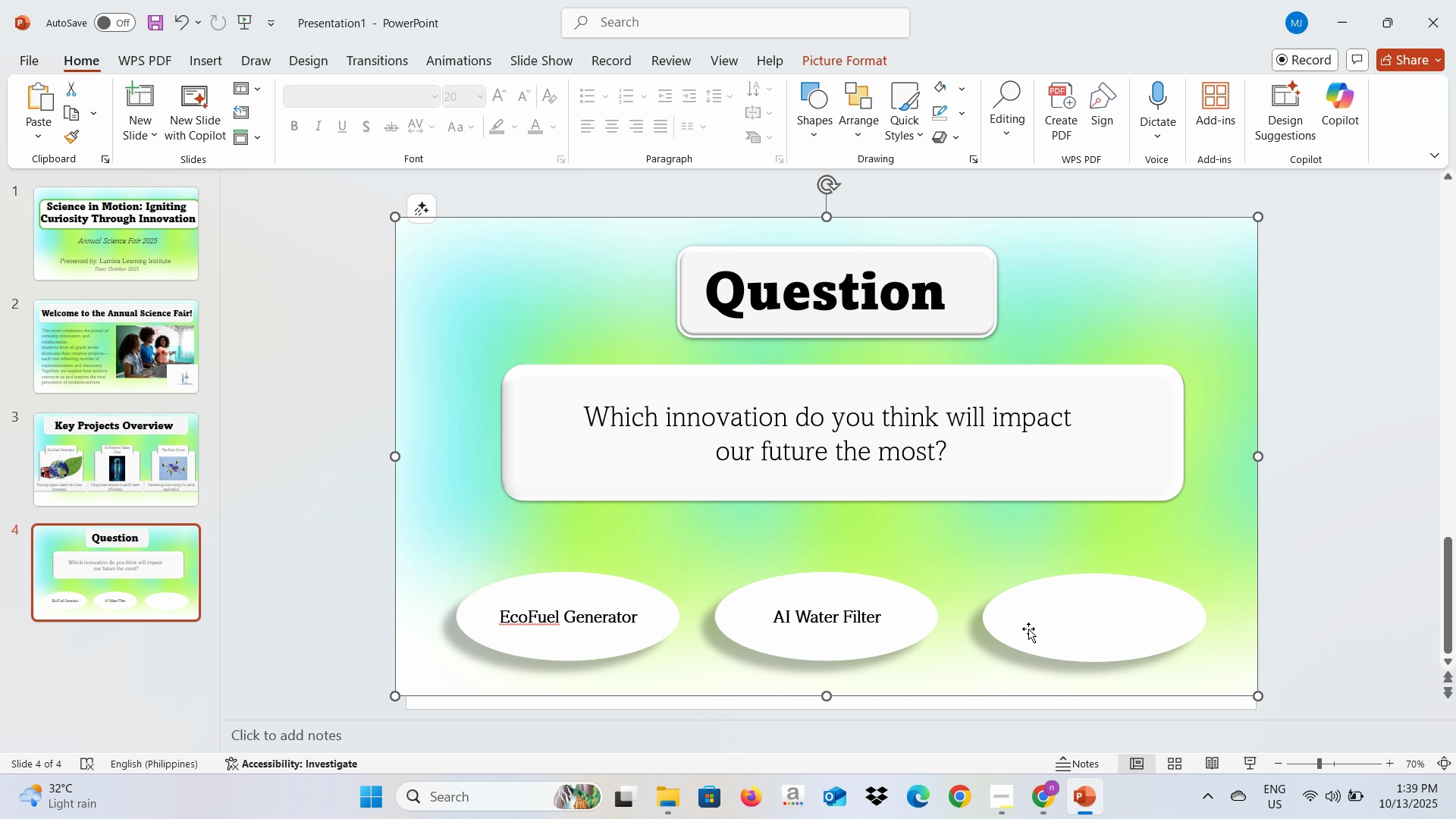 
left_click([1046, 629])
 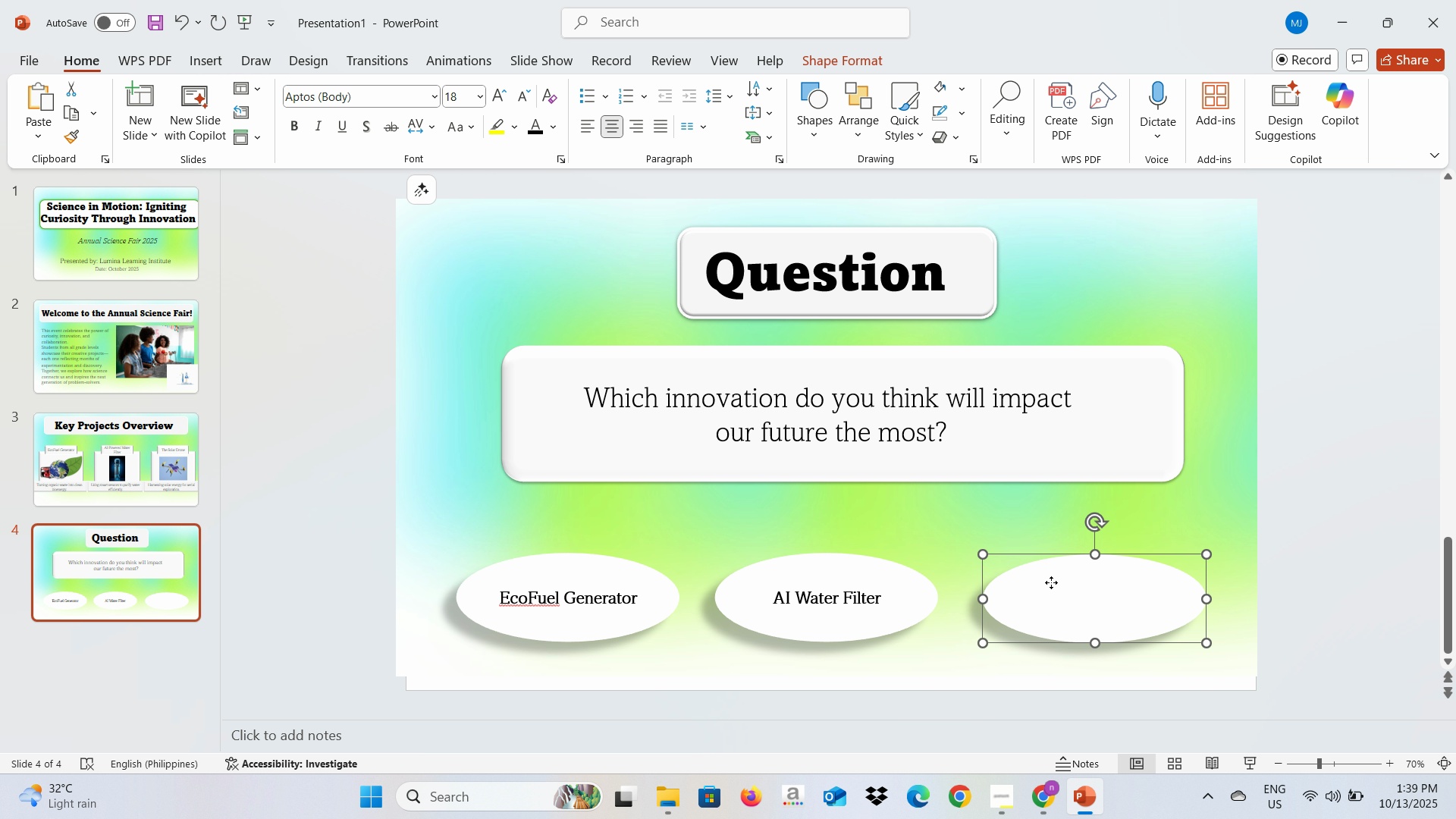 
double_click([1051, 582])
 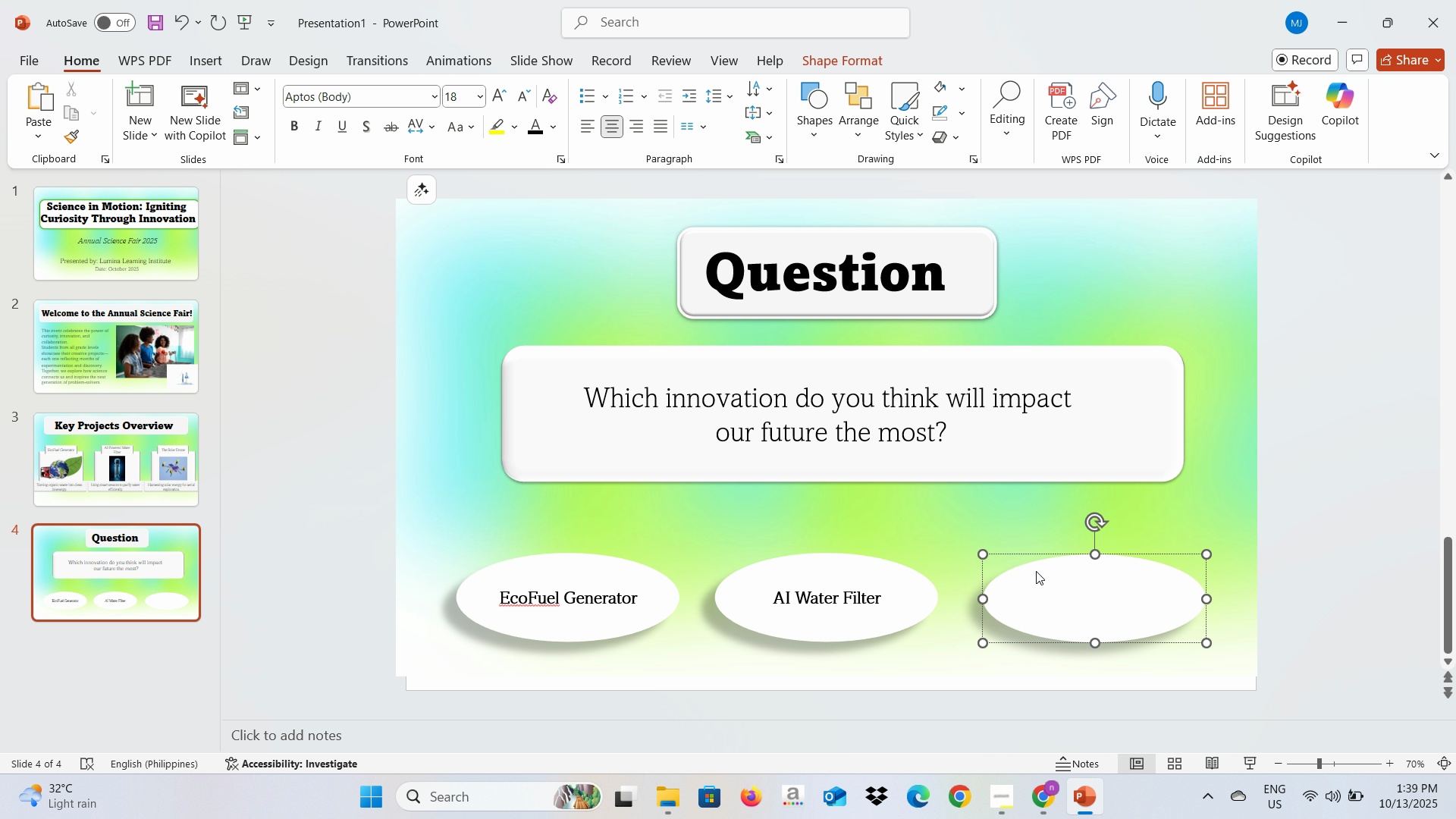 
key(Alt+AltLeft)
 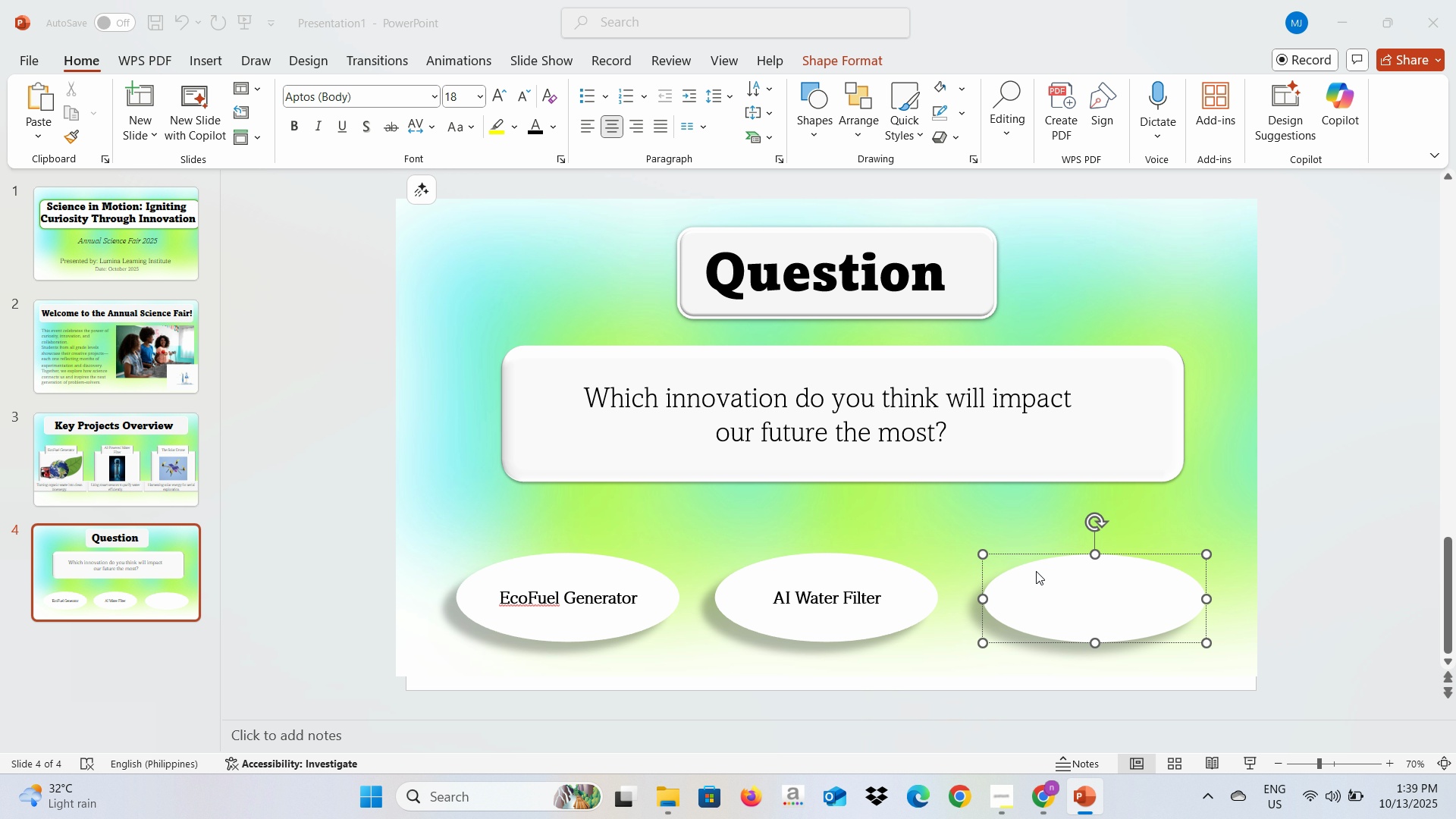 
key(Alt+Tab)
 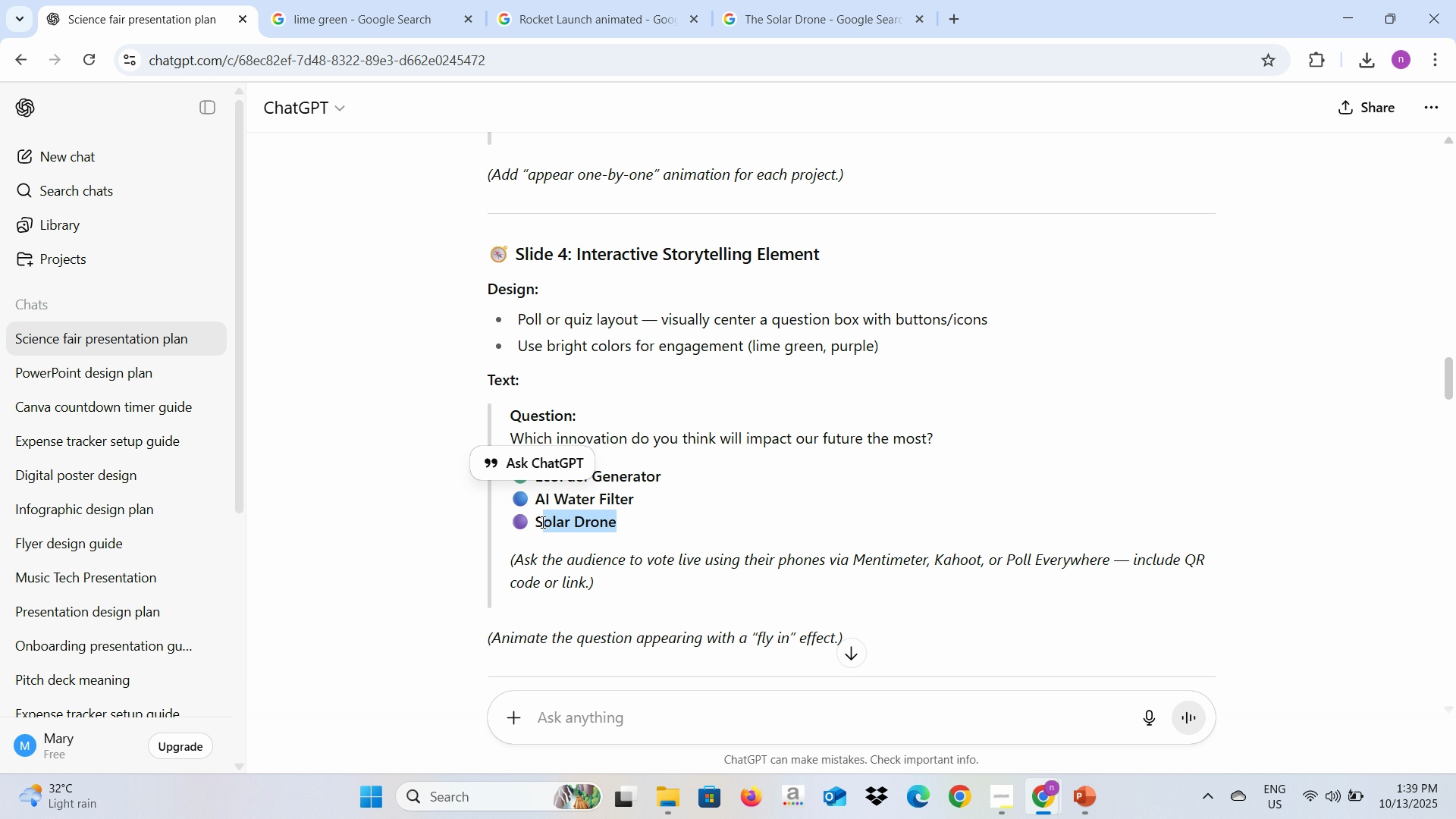 
key(Control+C)
 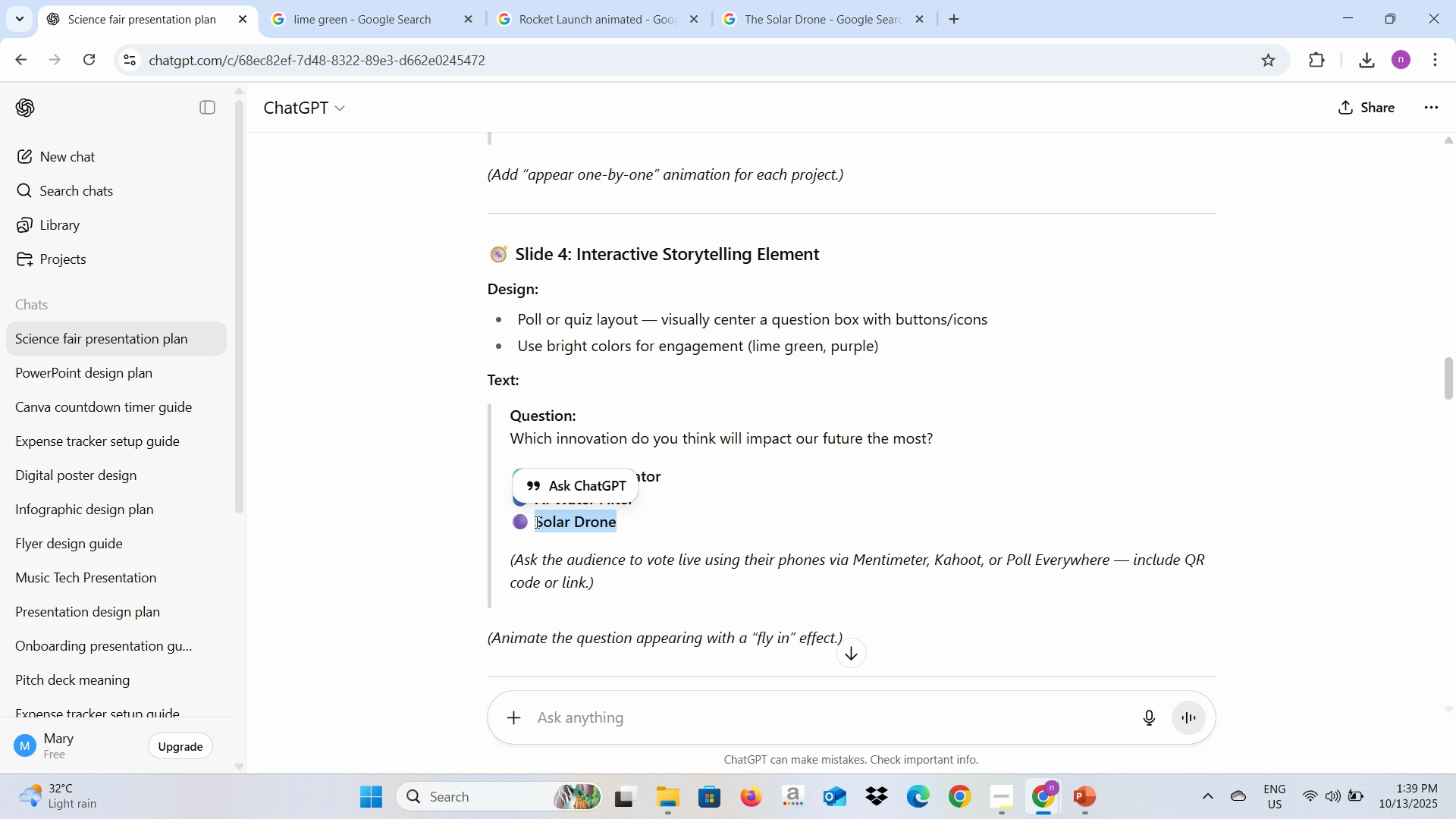 
key(Control+C)
 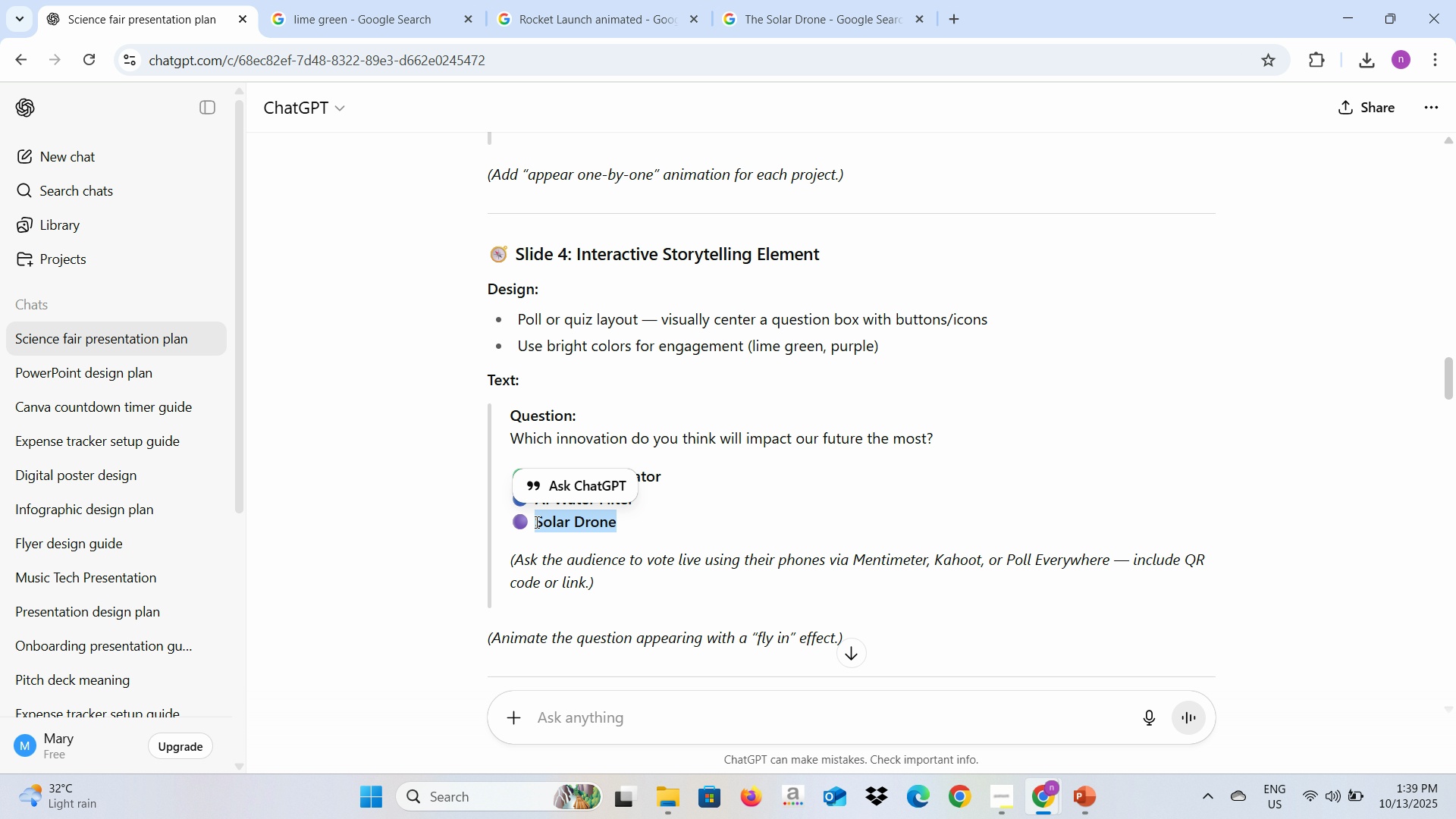 
key(Alt+AltLeft)
 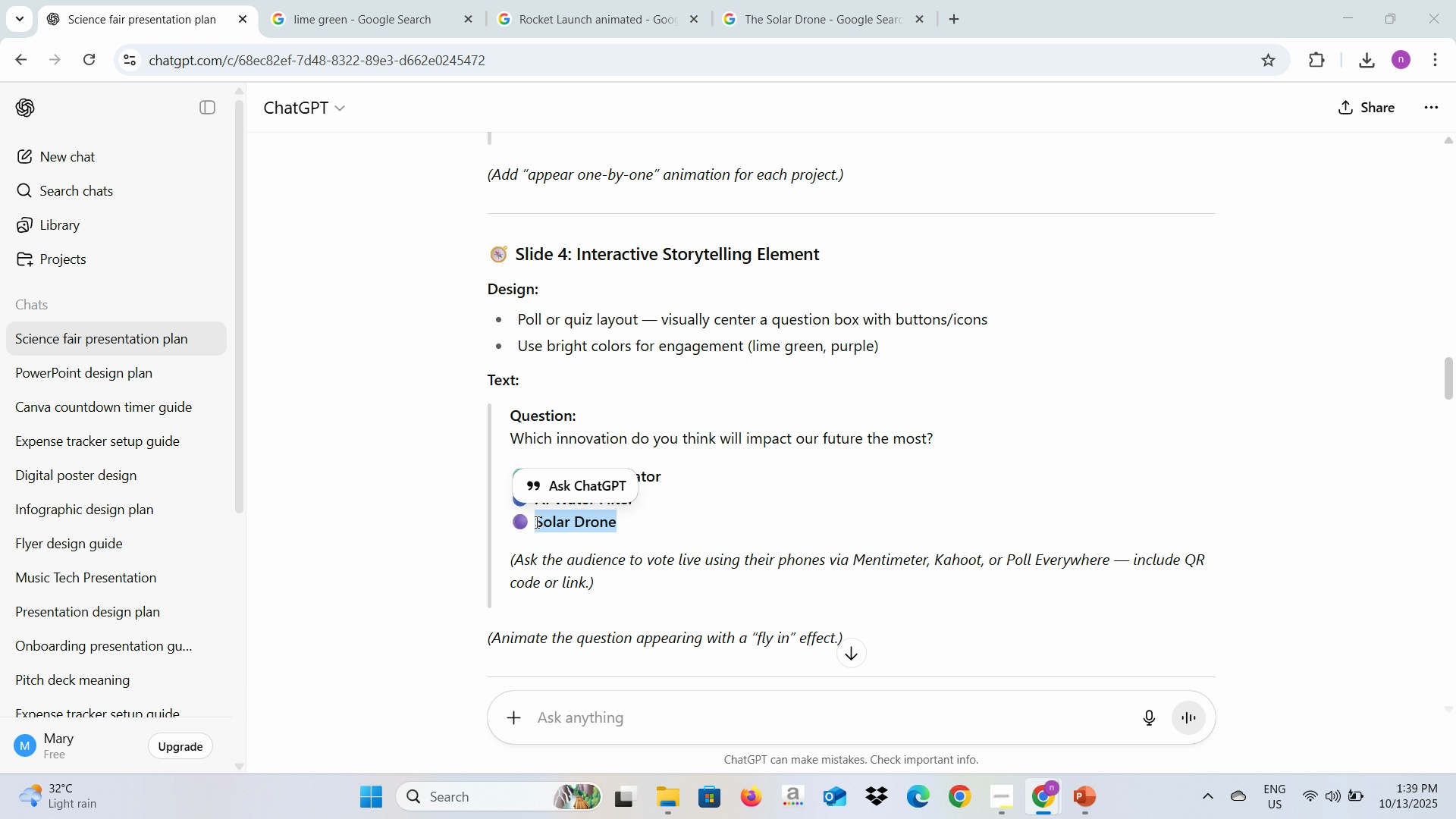 
key(Alt+Tab)
 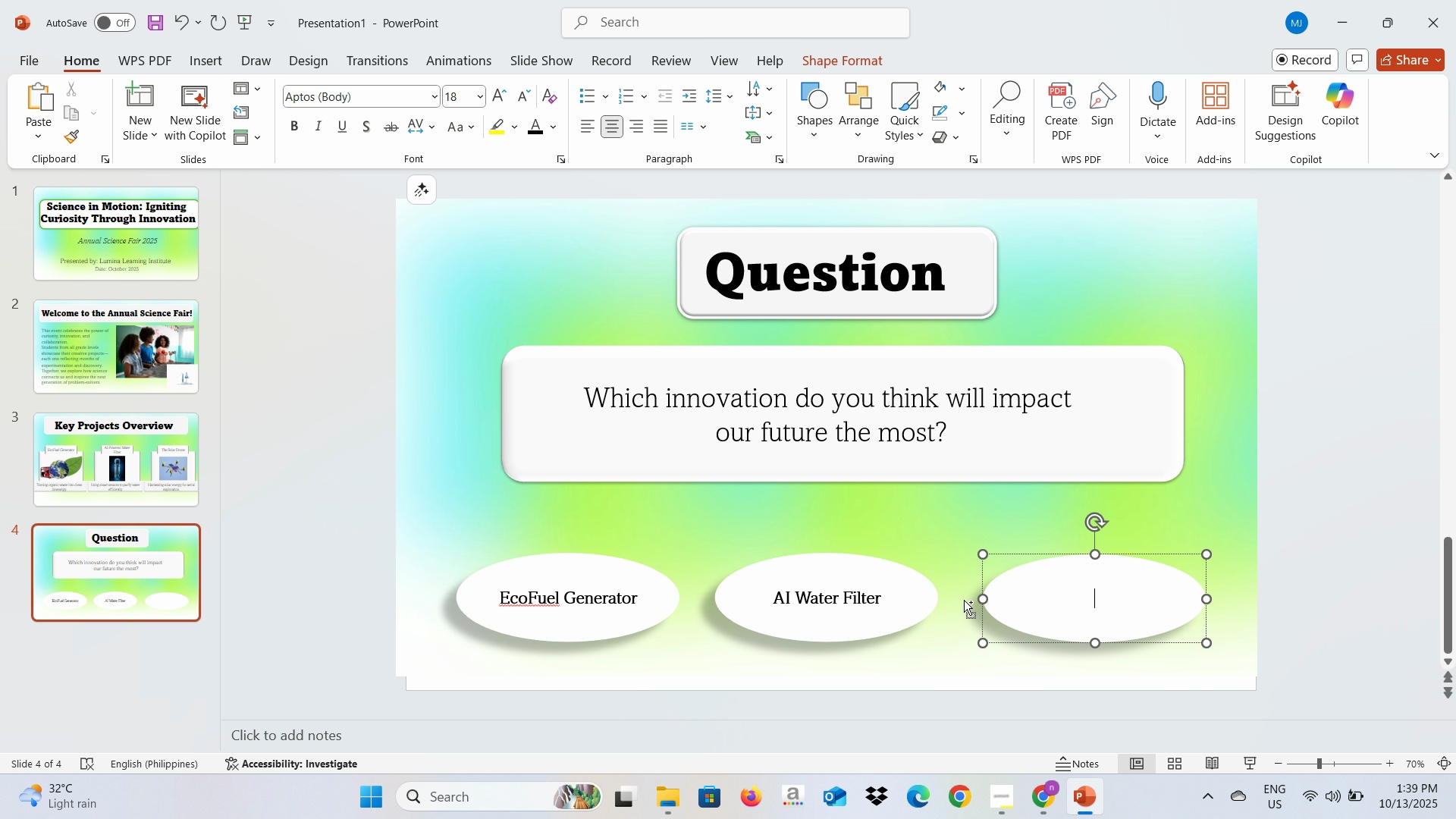 
key(Control+V)
 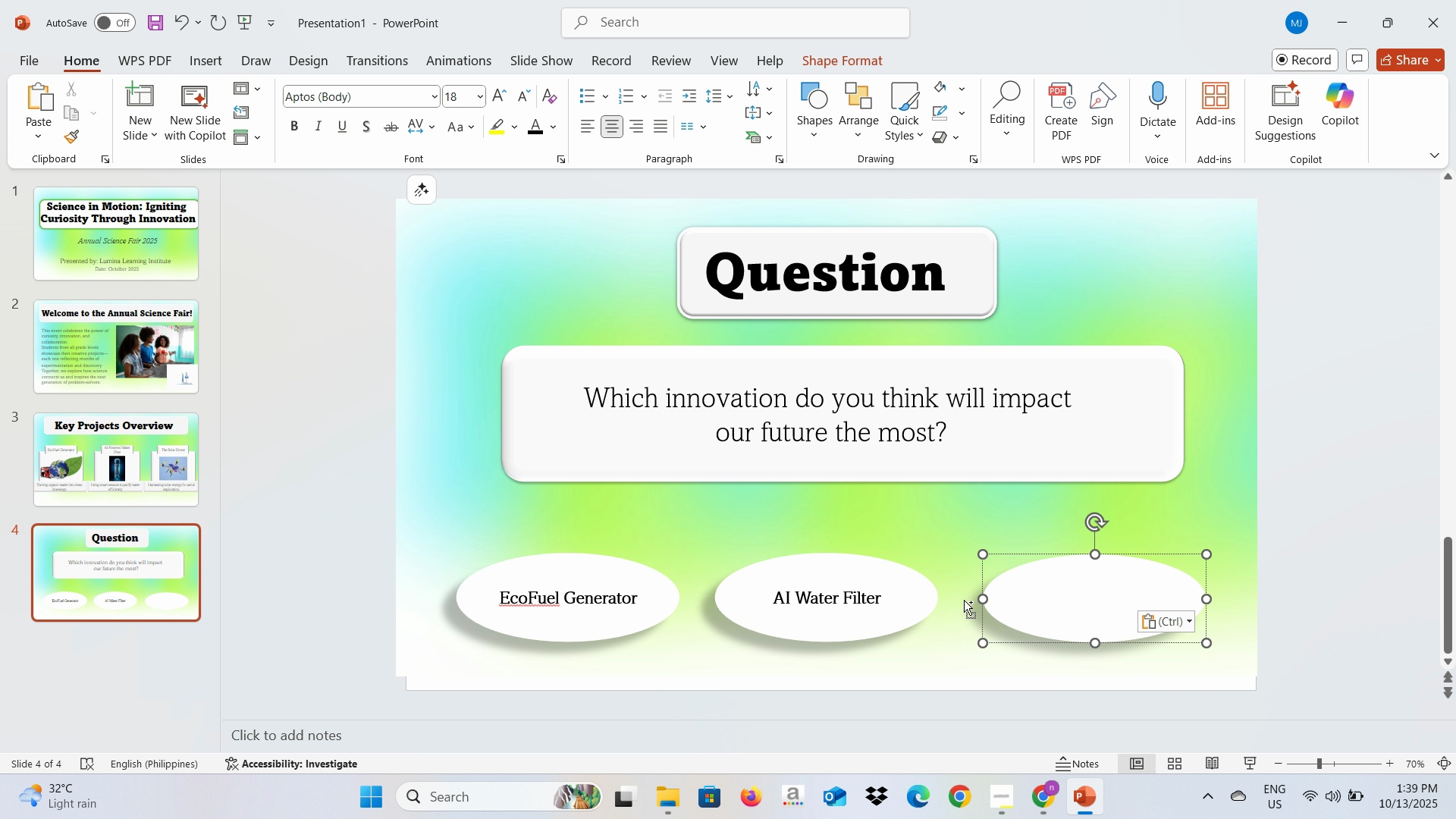 
key(Control+A)
 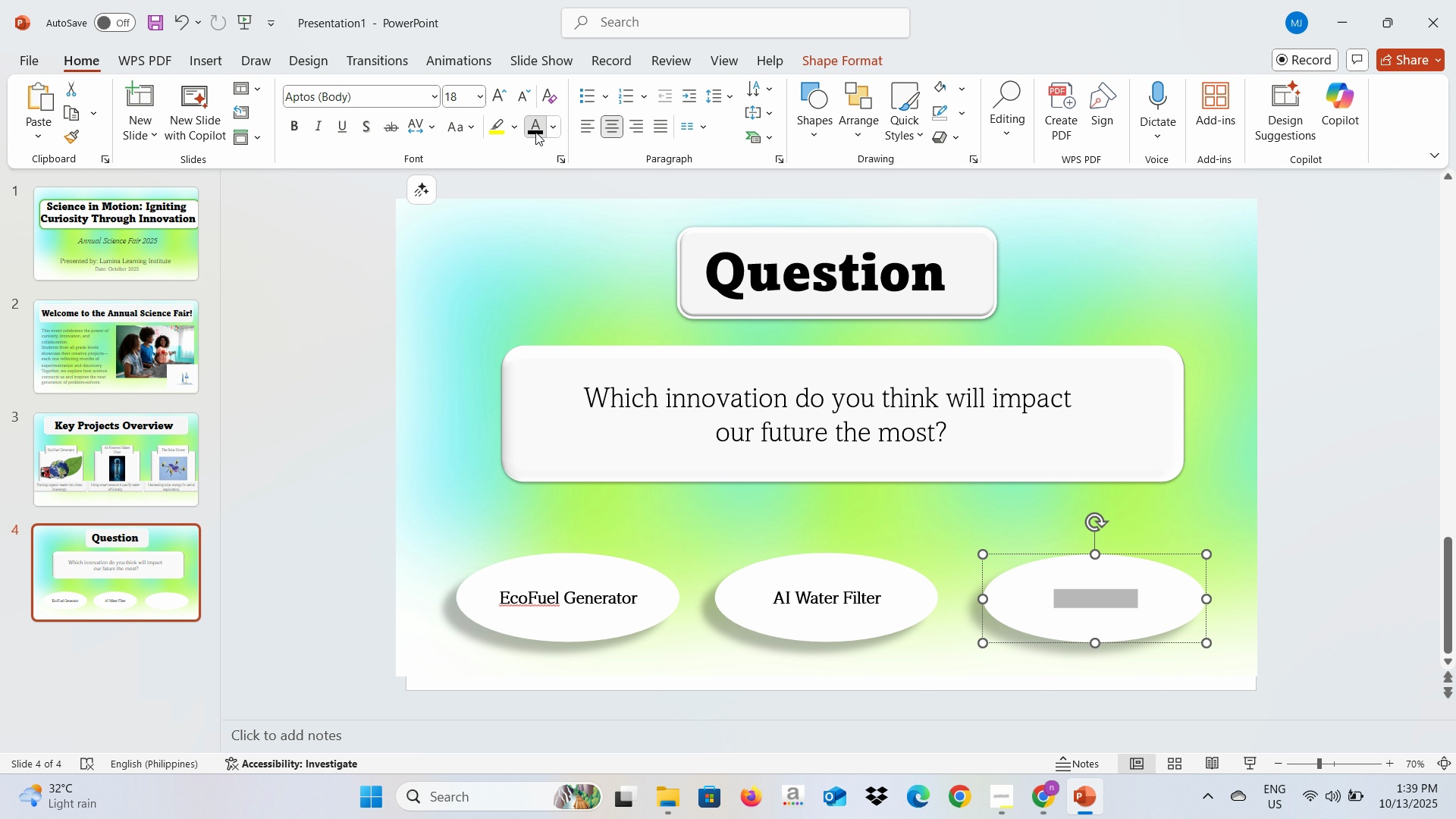 
left_click([535, 132])
 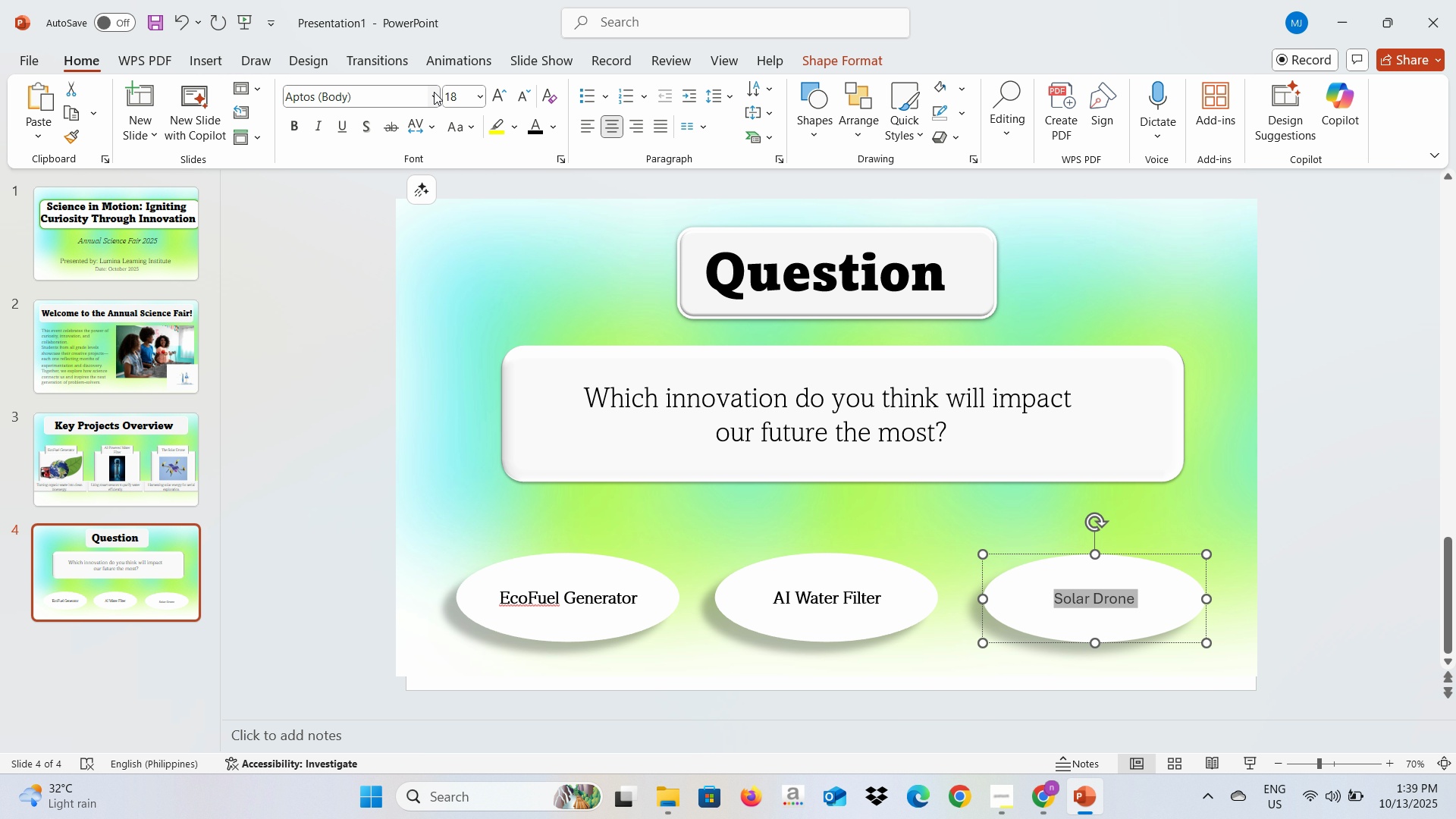 
left_click([434, 92])
 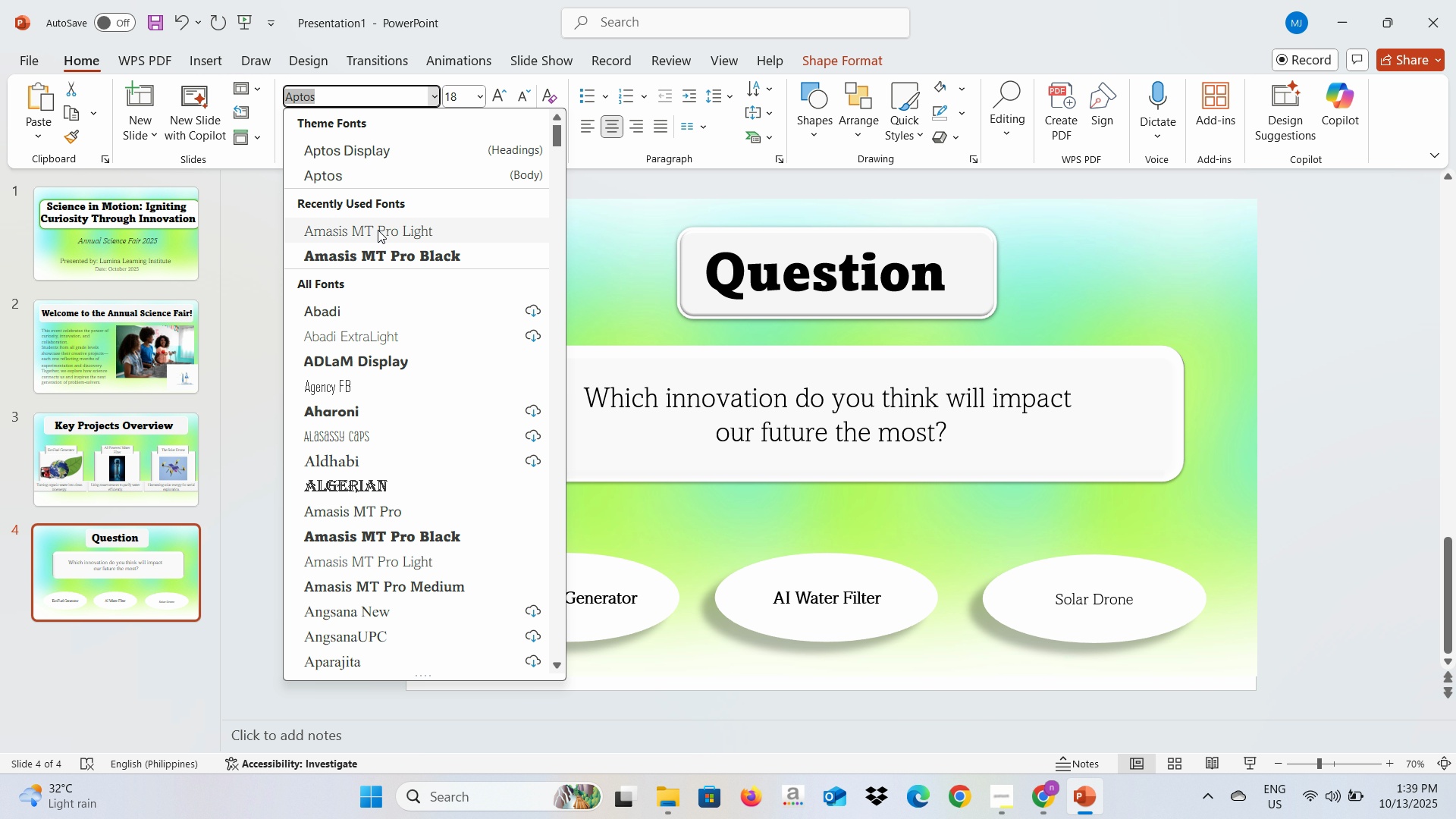 
left_click([378, 230])
 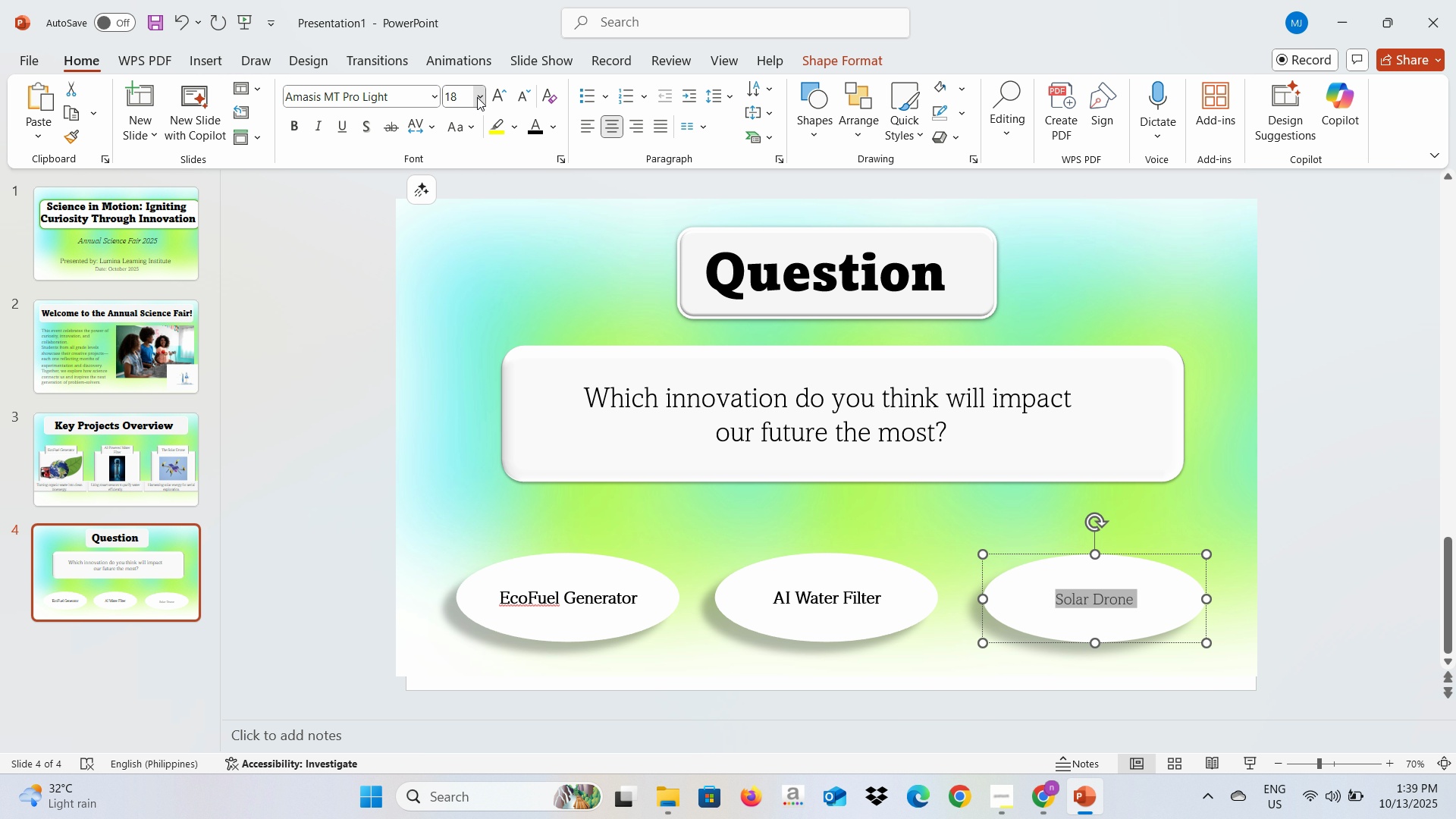 
left_click([477, 97])
 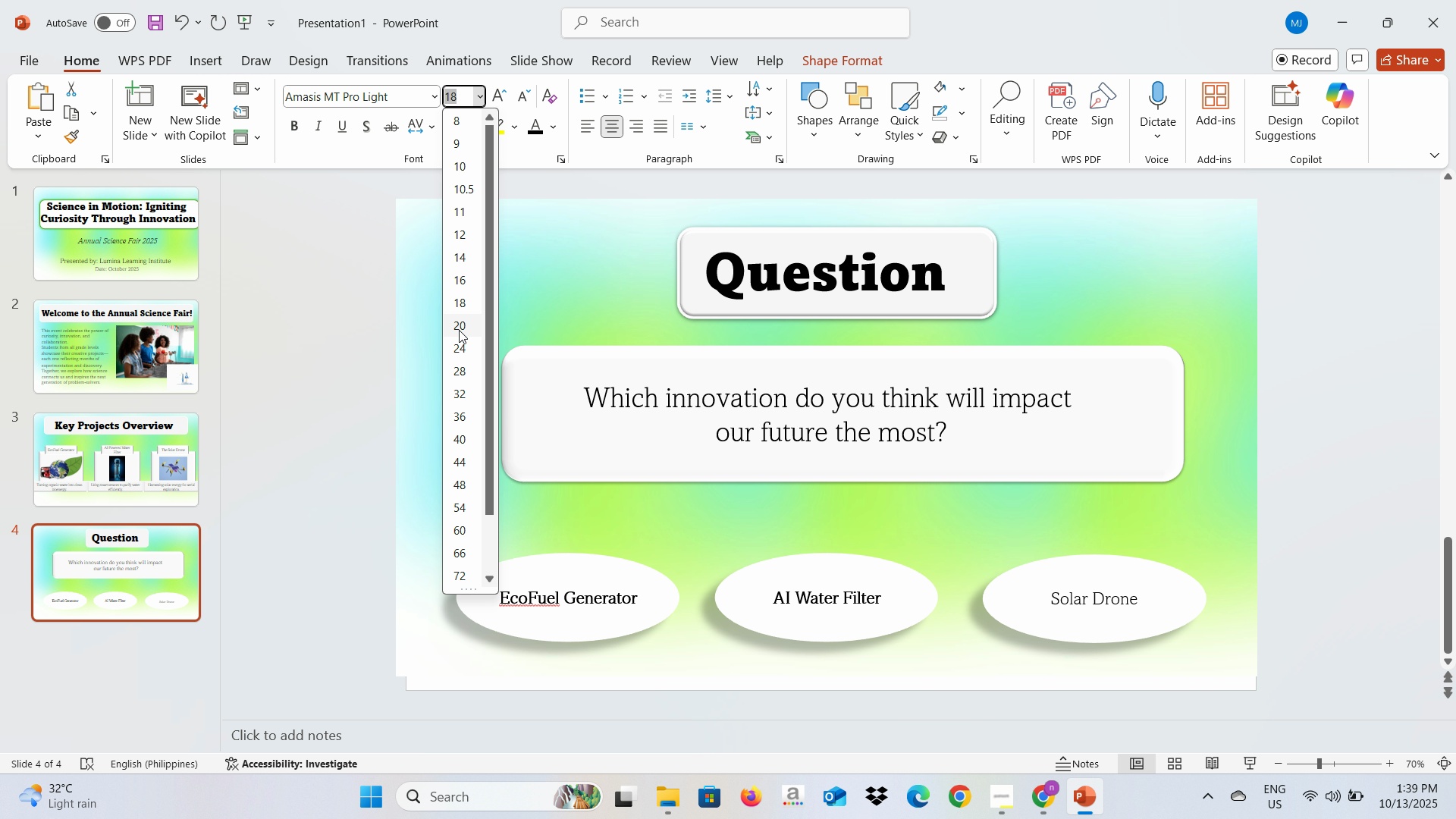 
left_click([459, 330])
 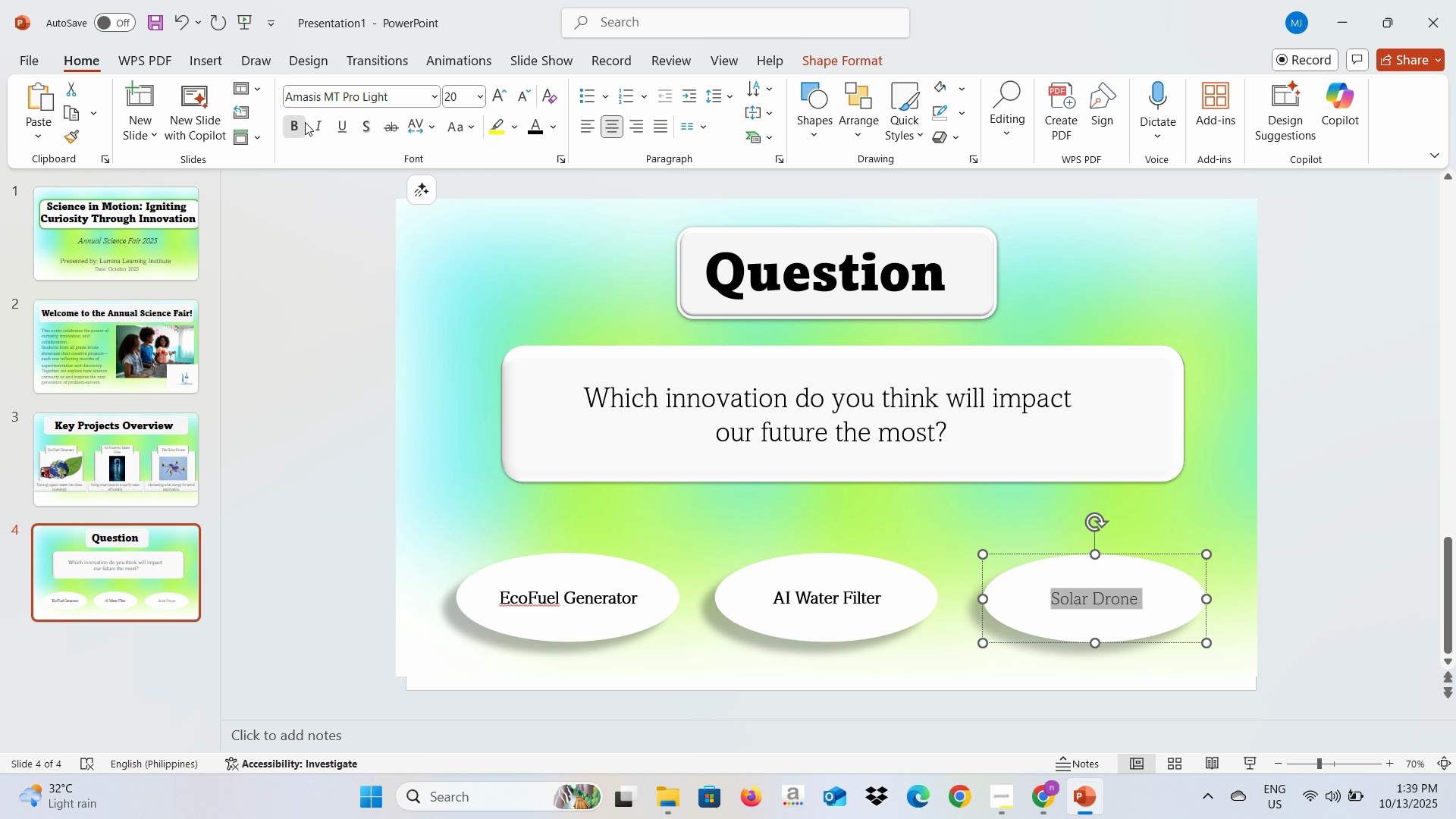 
left_click([305, 122])
 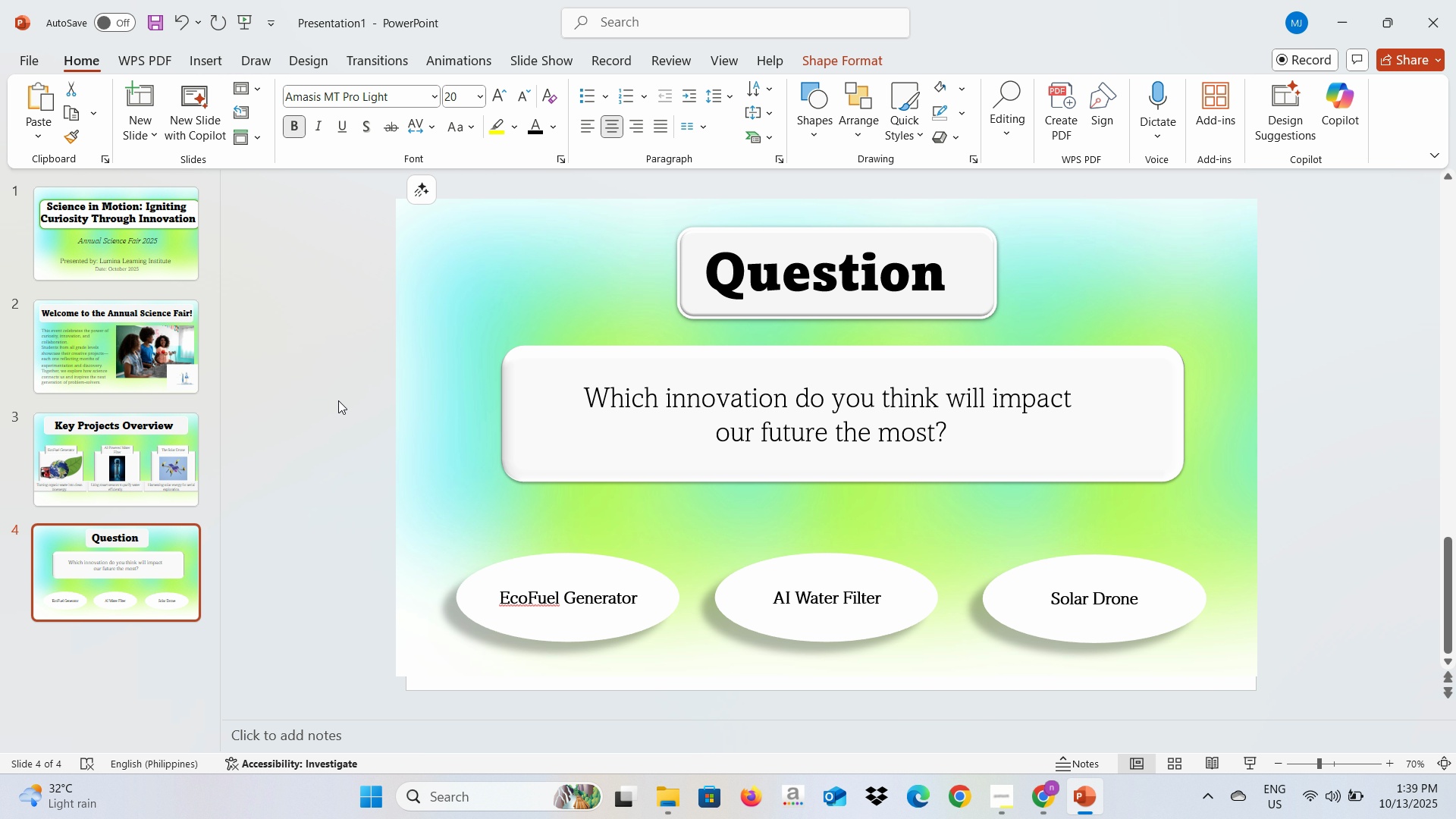 
left_click([338, 400])
 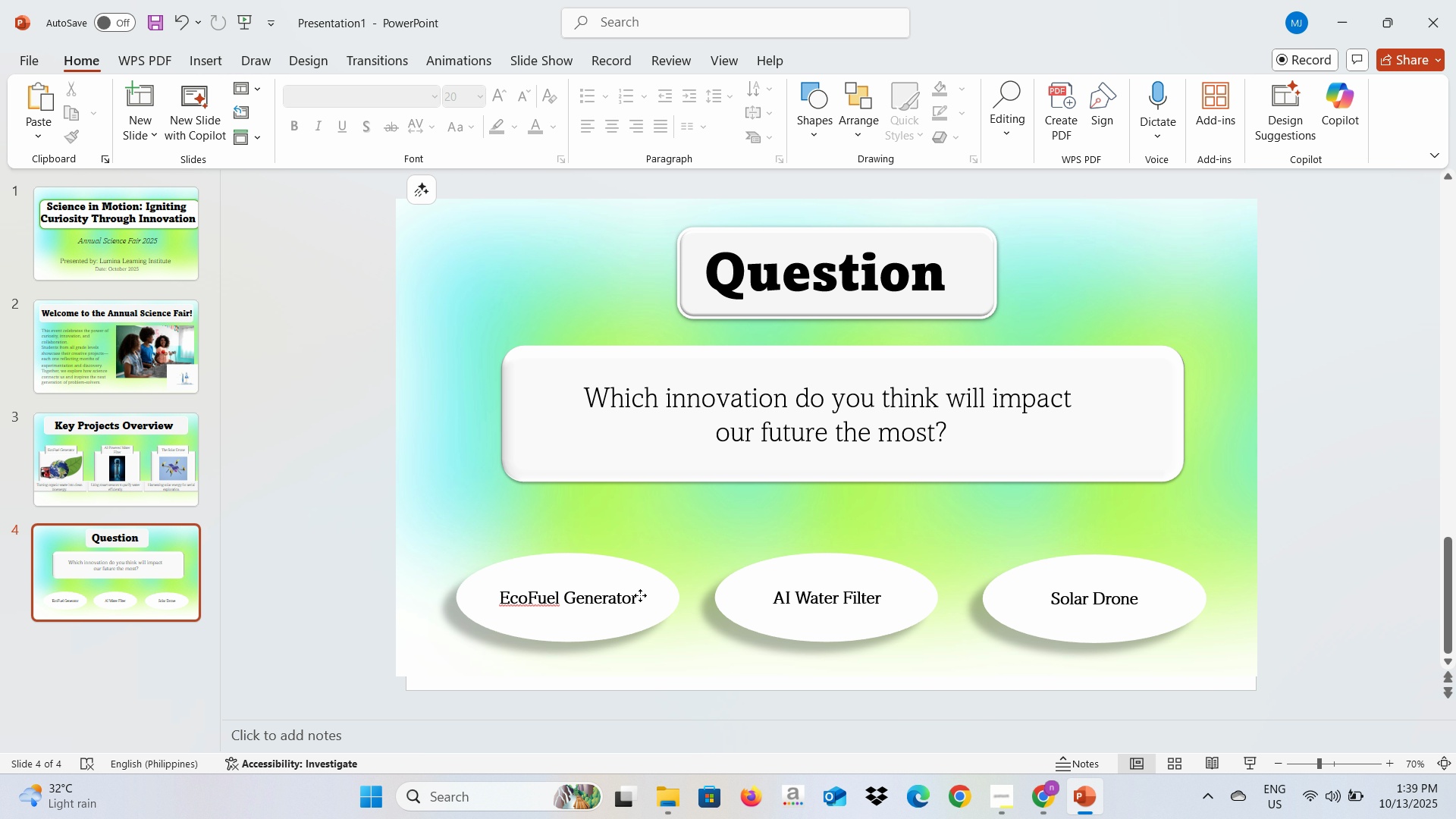 
left_click([640, 595])
 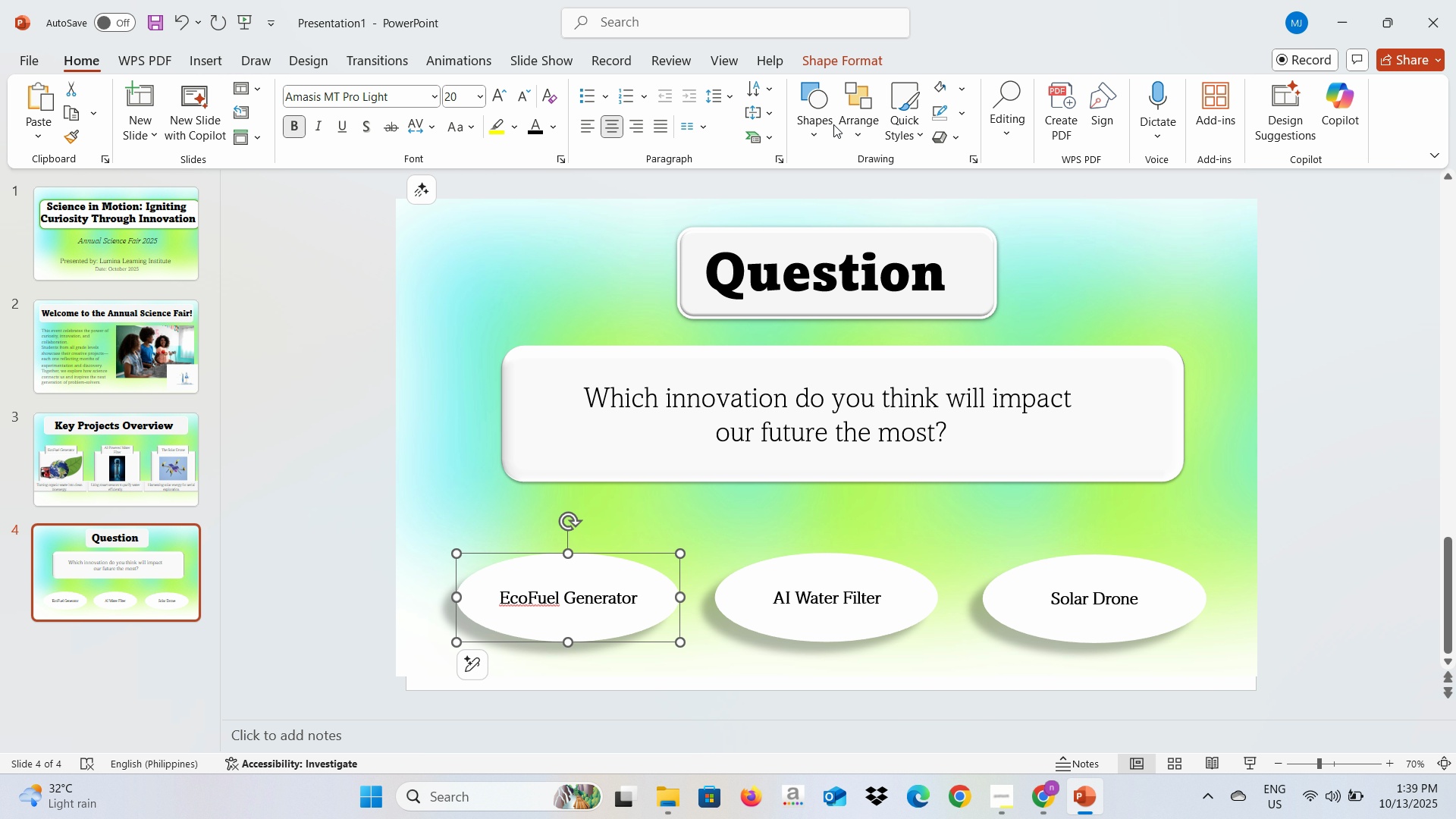 
mouse_move([589, 128])
 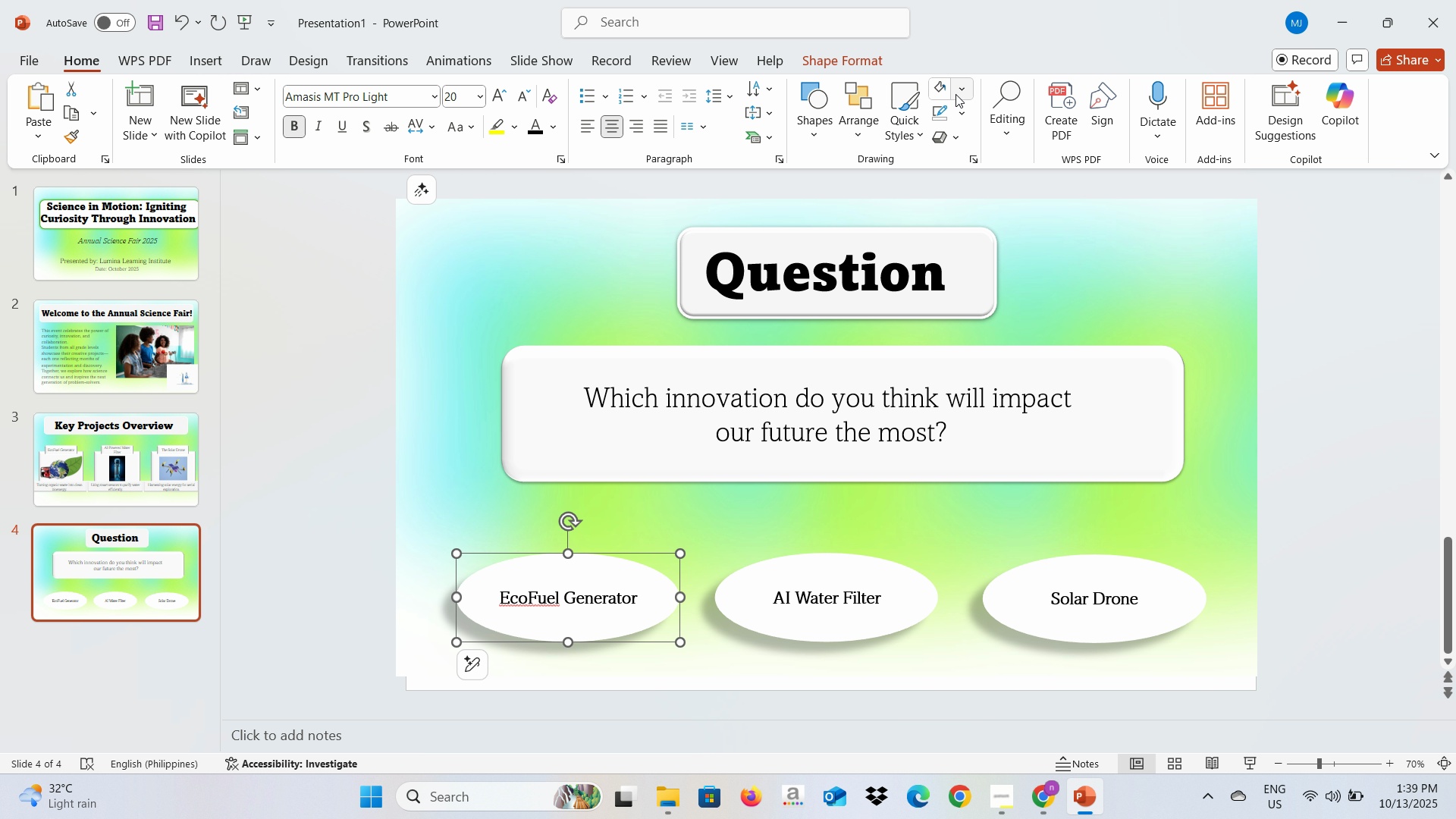 
left_click([956, 94])
 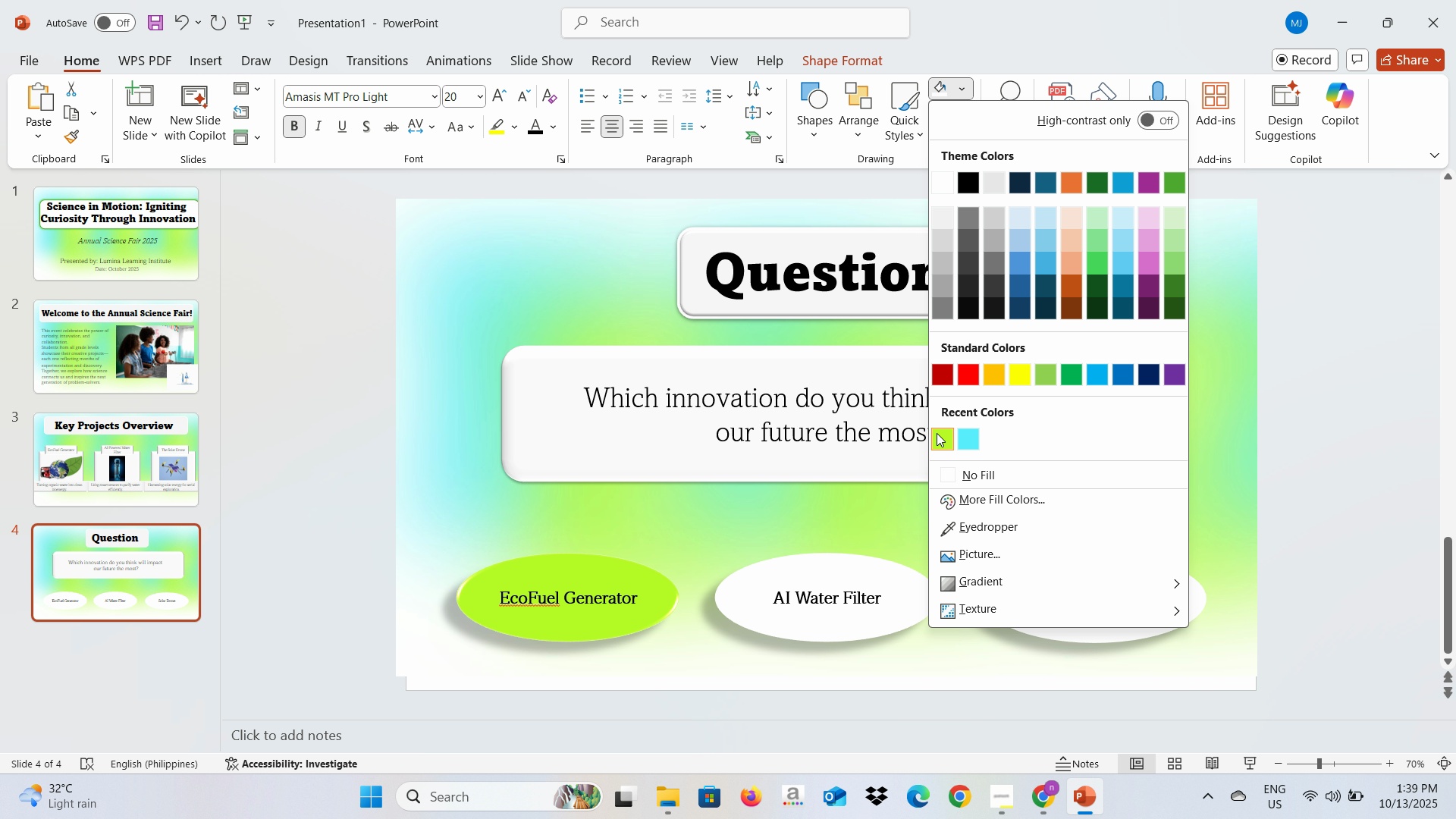 
left_click([936, 433])
 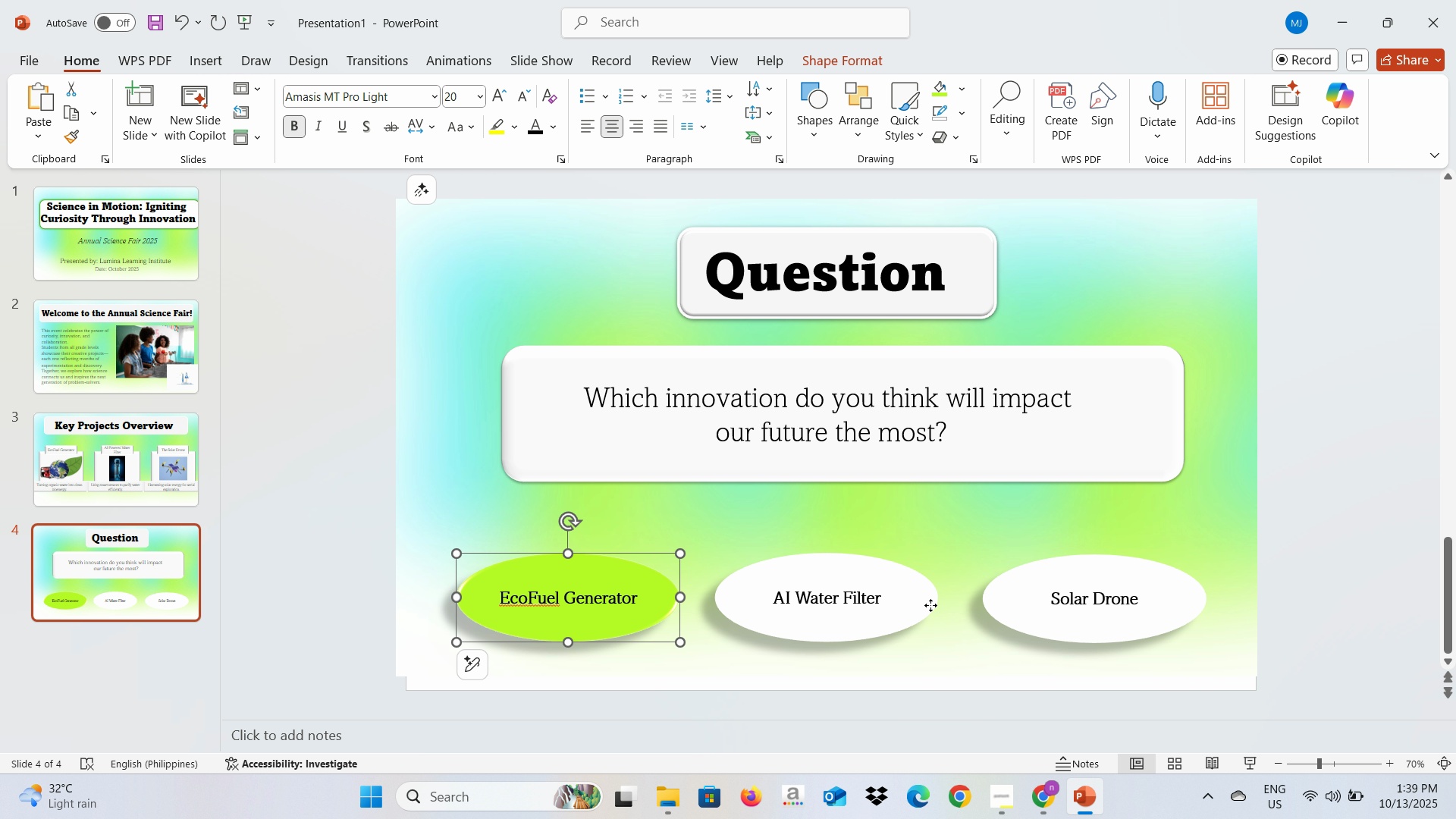 
left_click([930, 605])
 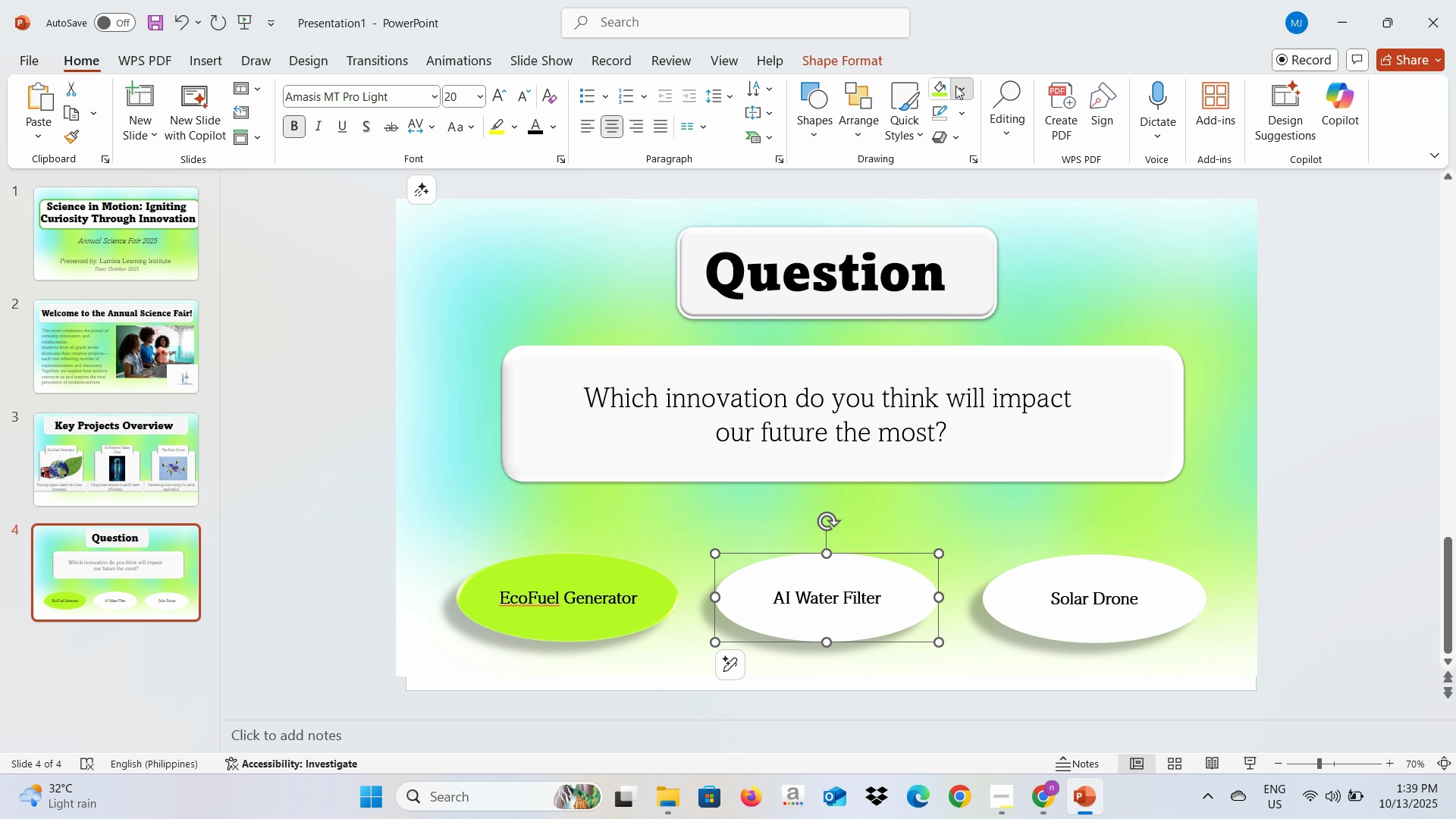 
left_click([956, 86])
 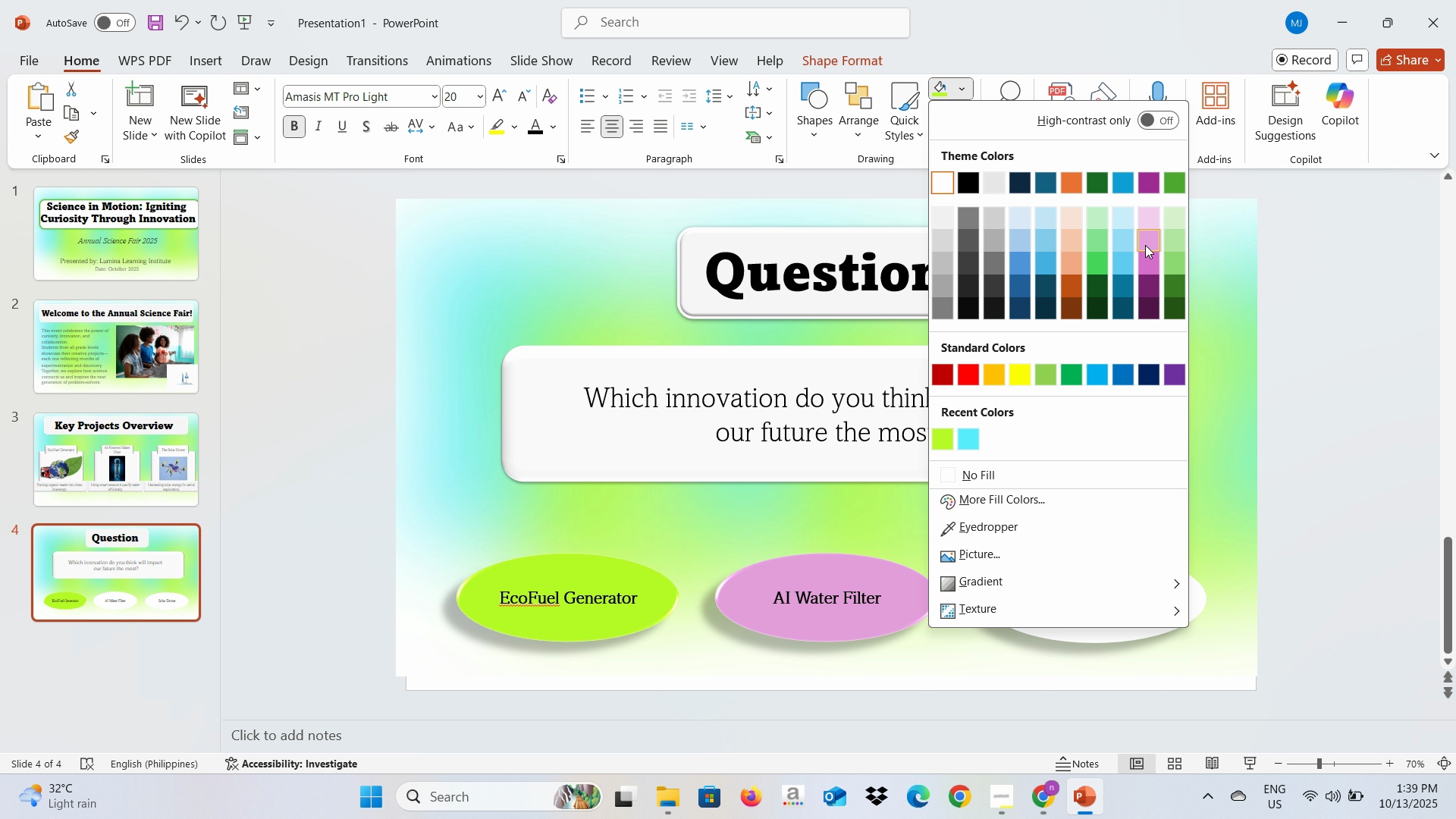 
left_click([1145, 245])
 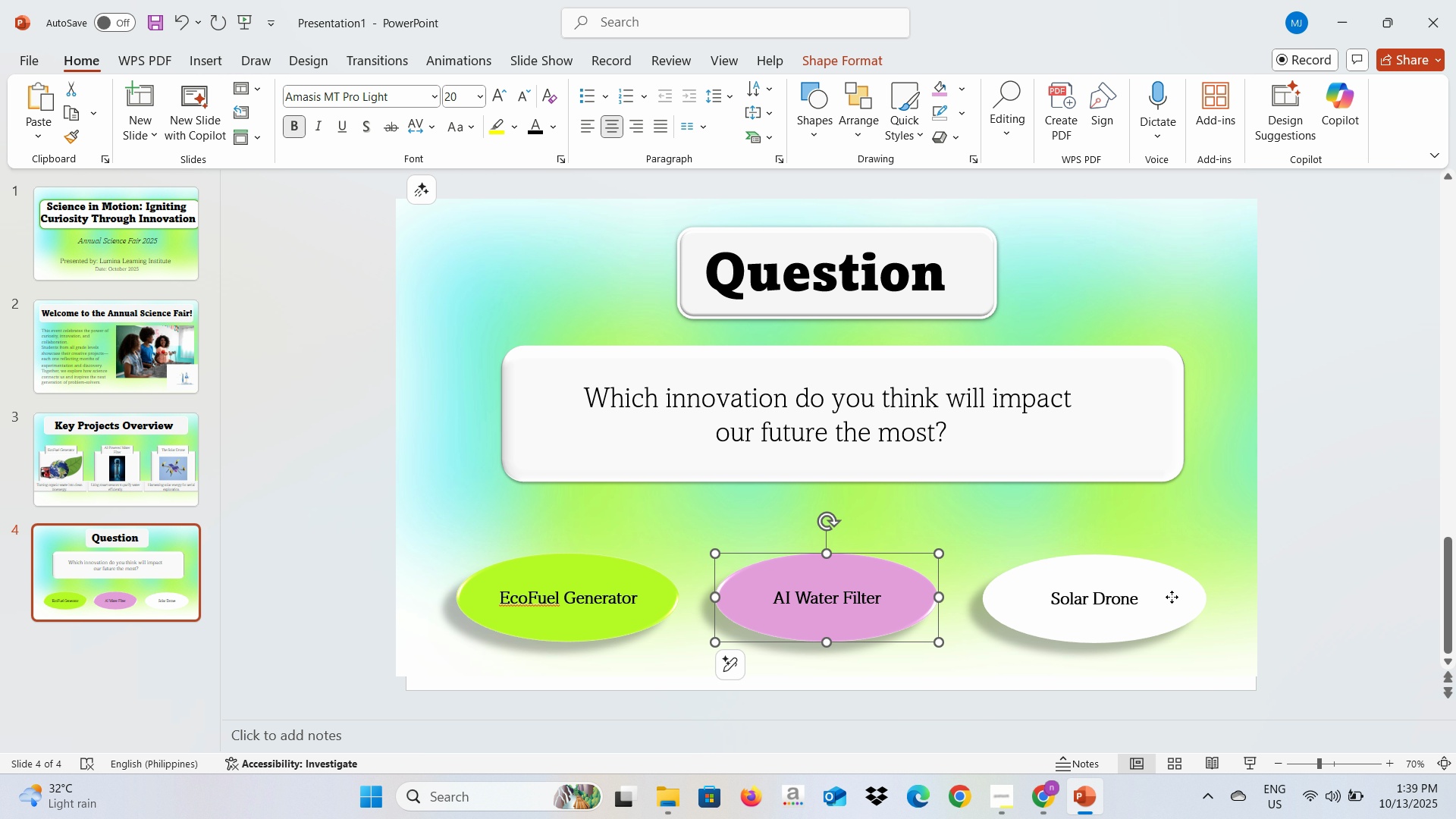 
left_click([1172, 597])
 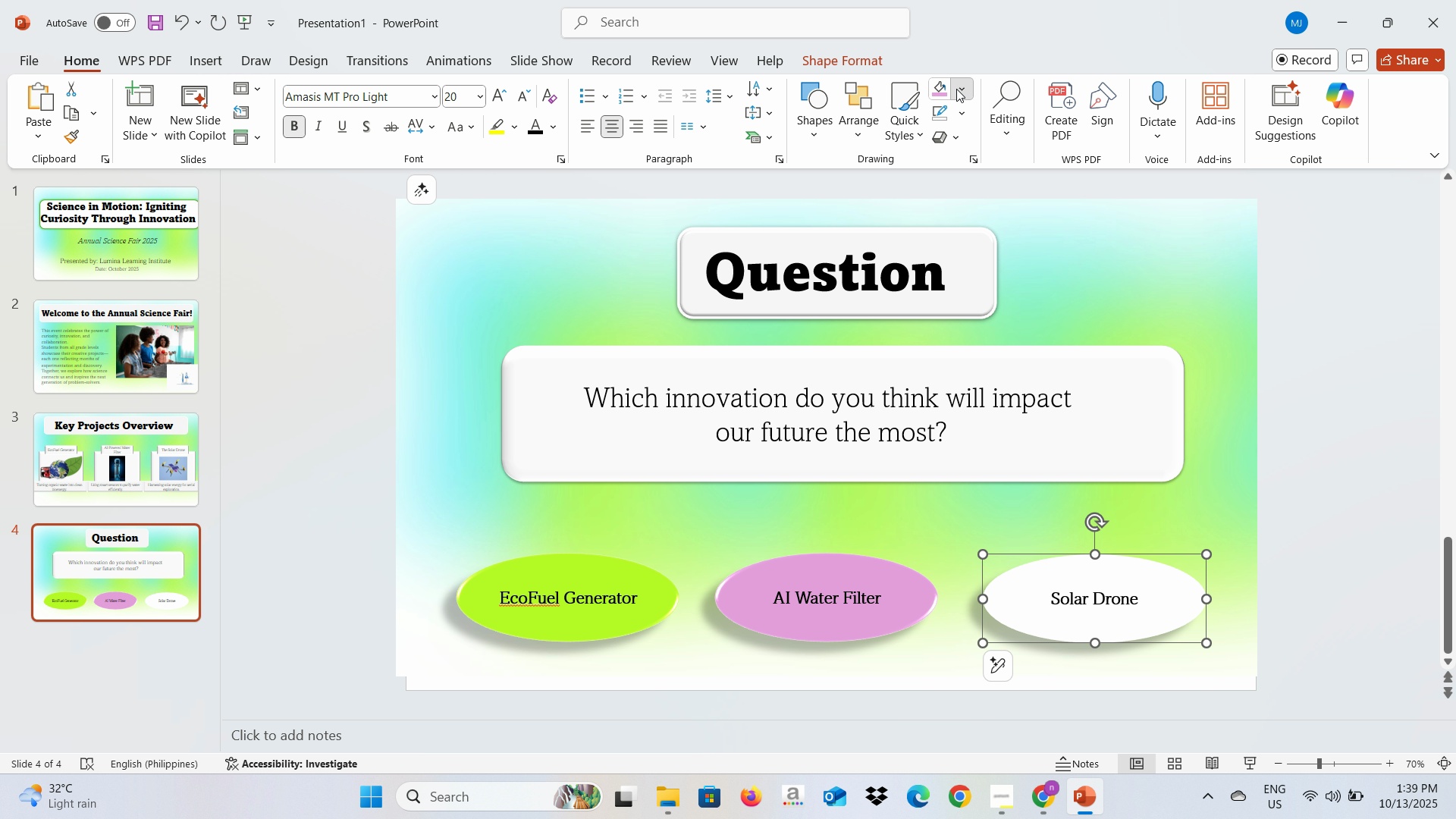 
left_click([956, 89])
 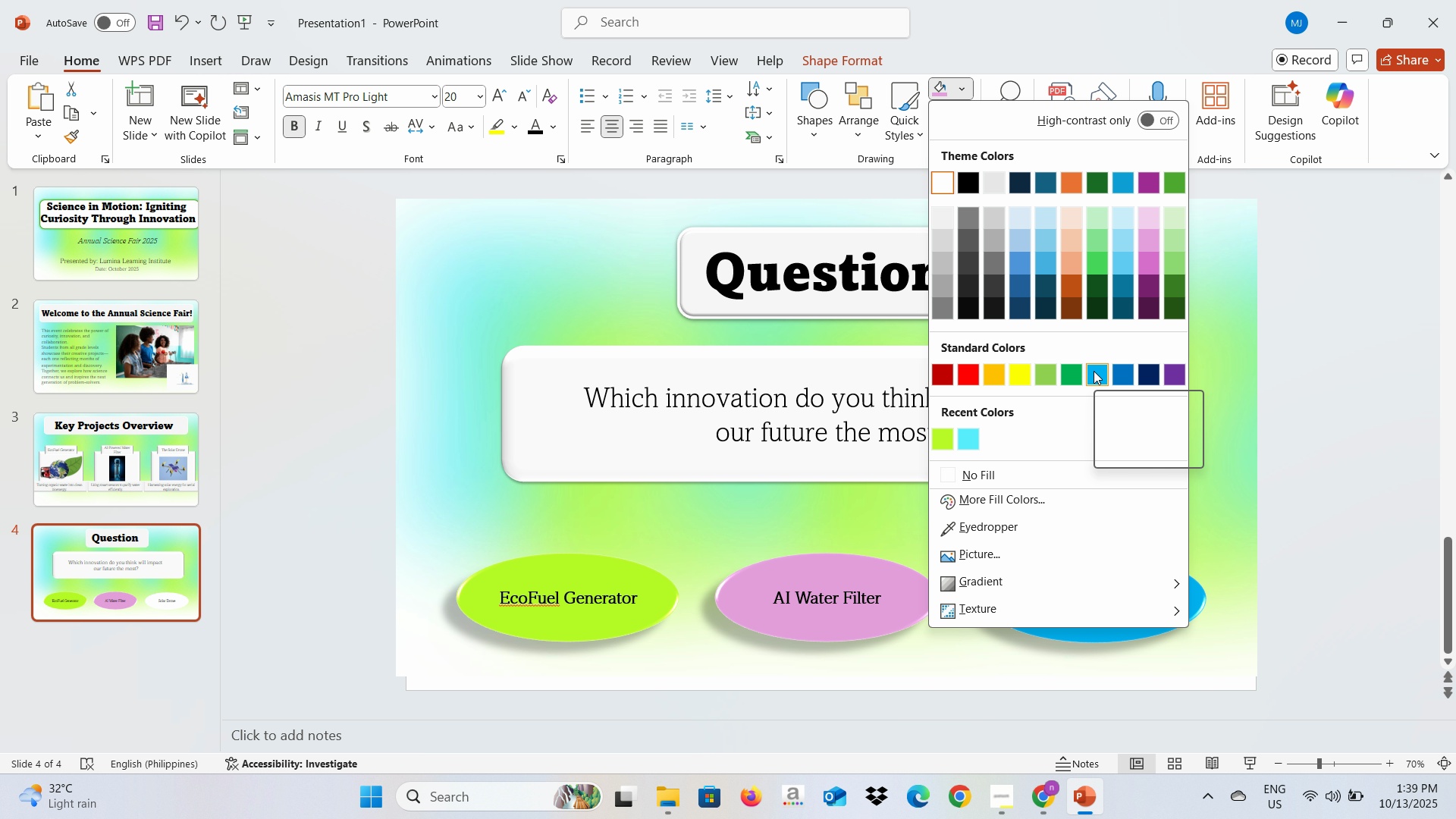 
left_click([1094, 371])
 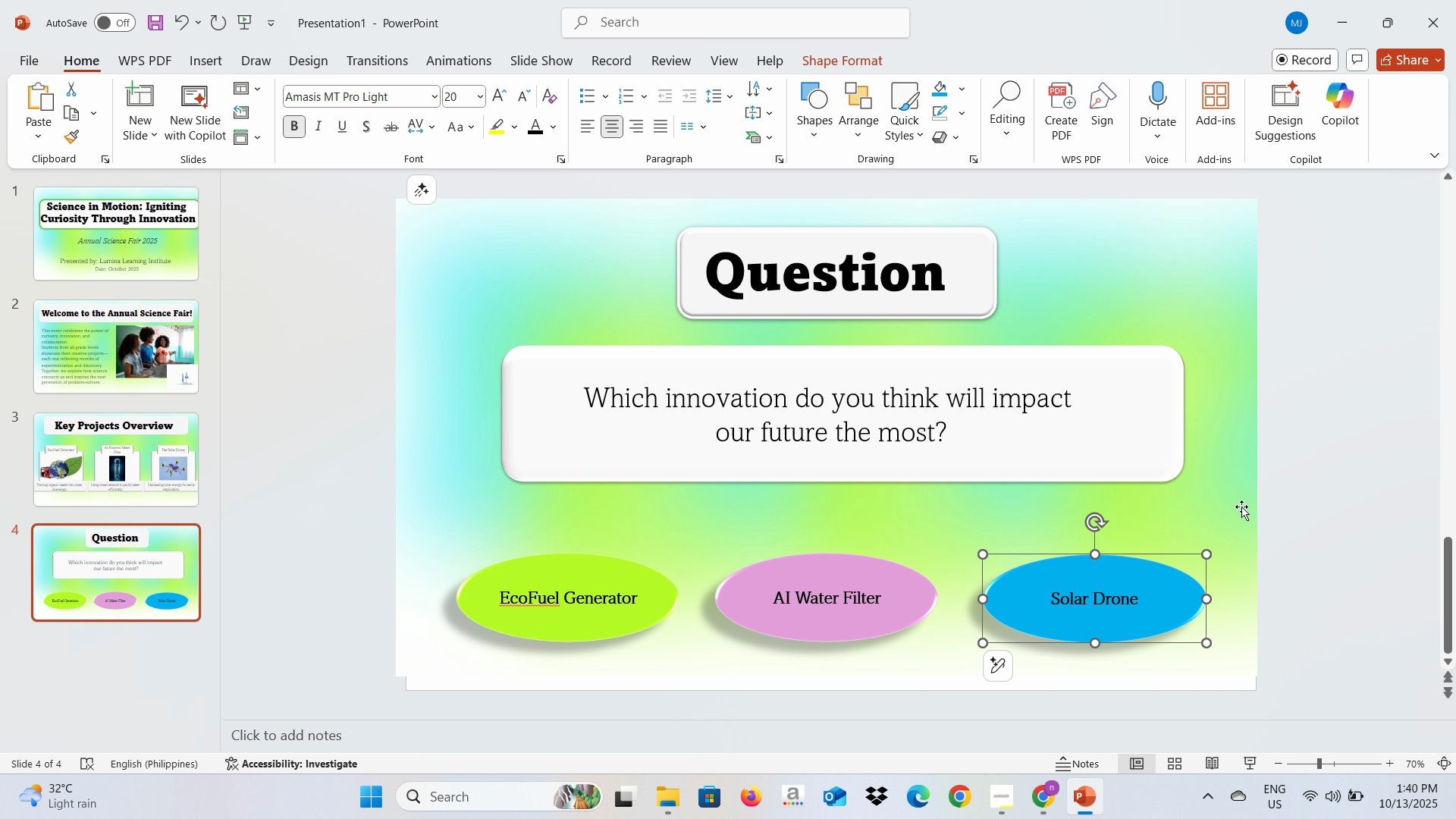 
left_click([1305, 500])
 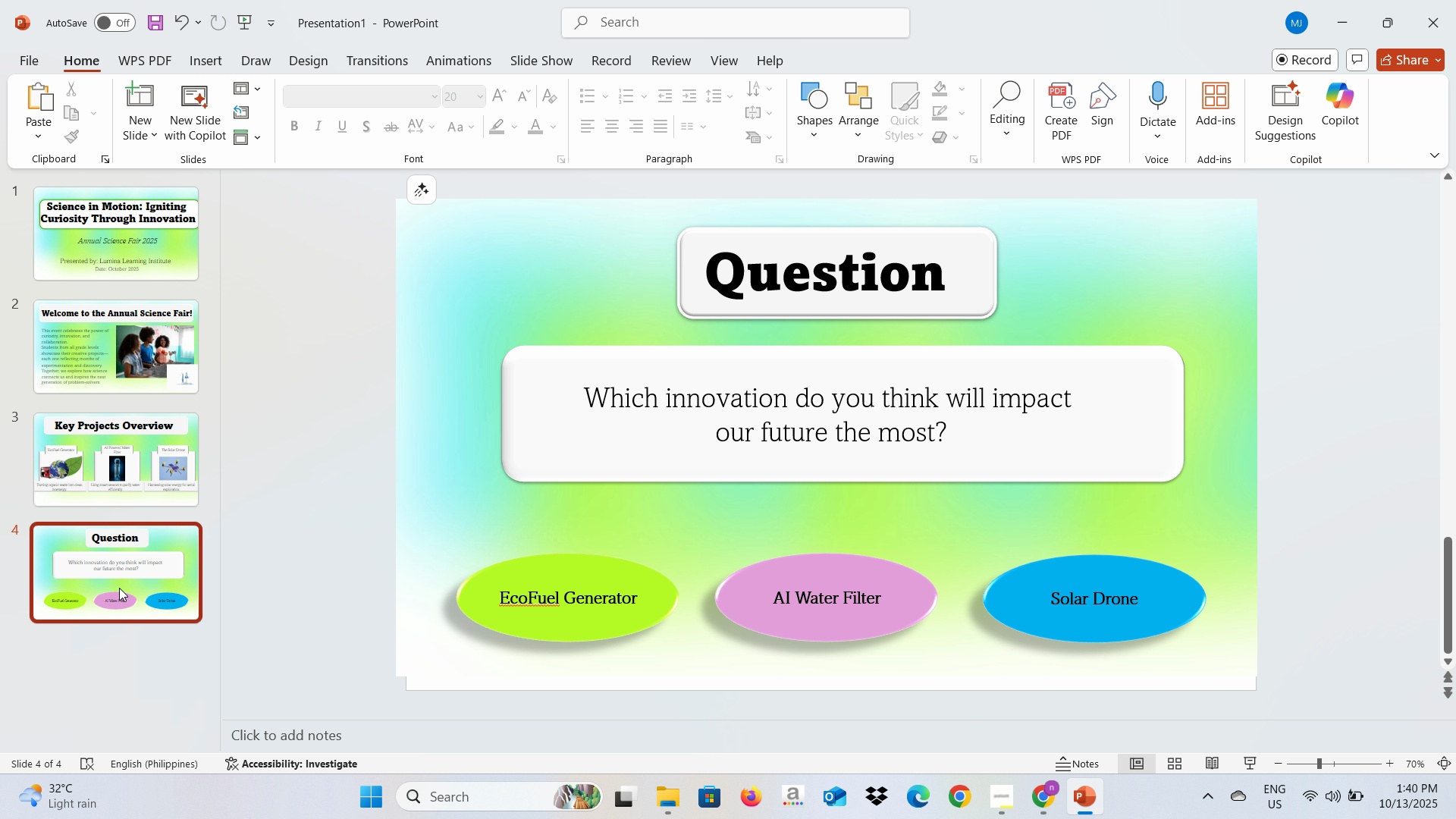 
left_click([119, 588])
 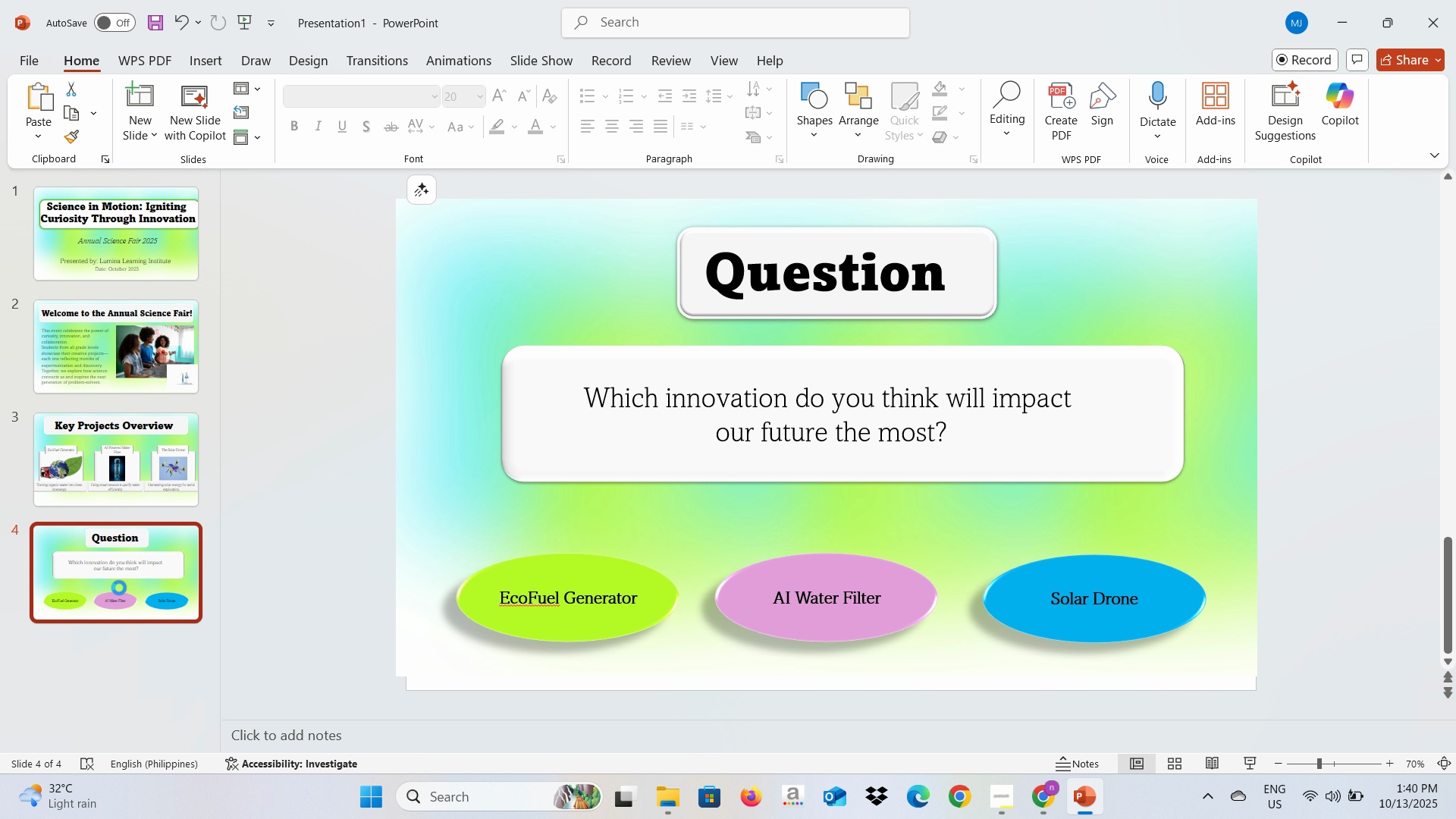 
key(Control+C)
 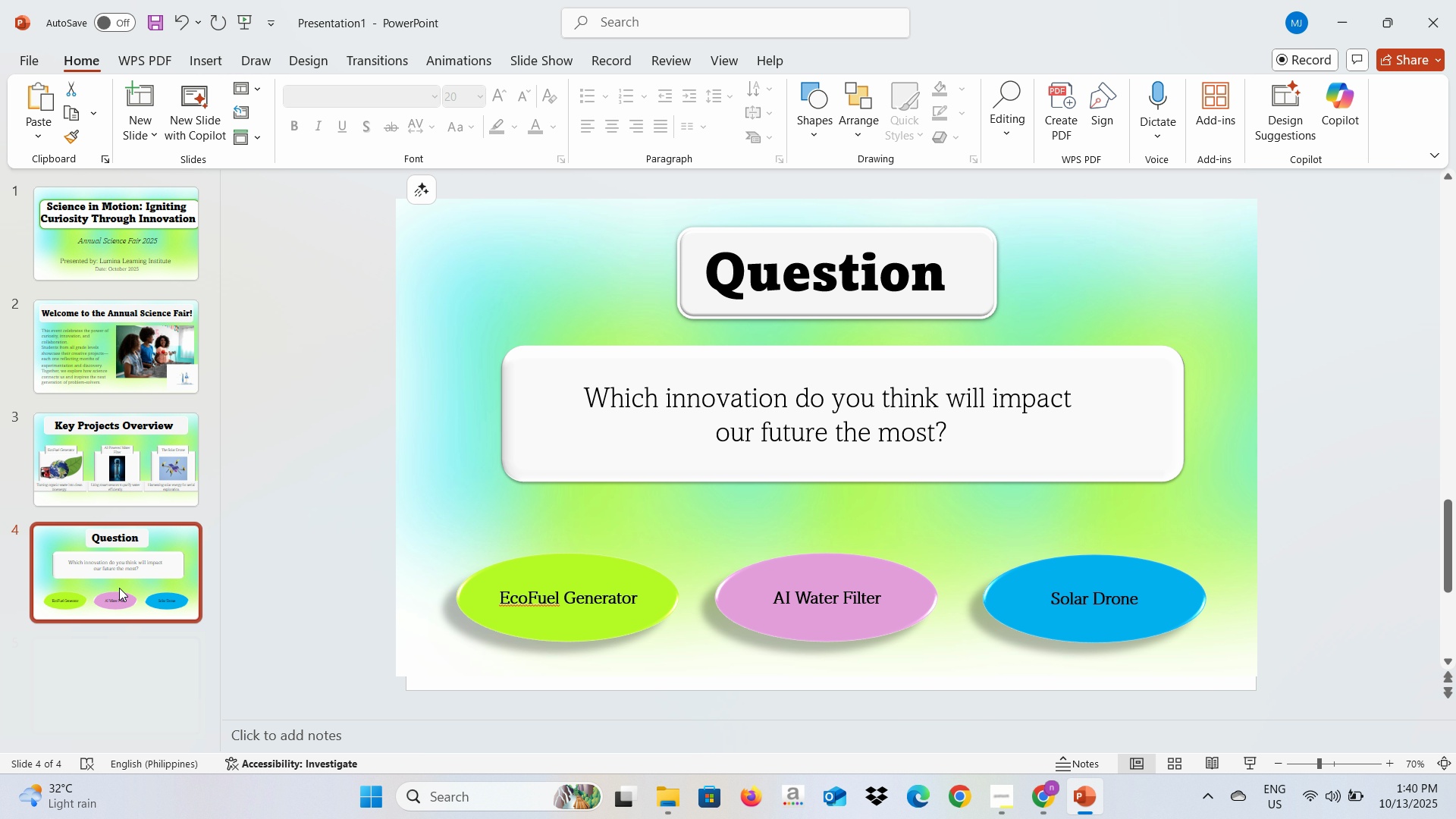 
key(Control+V)
 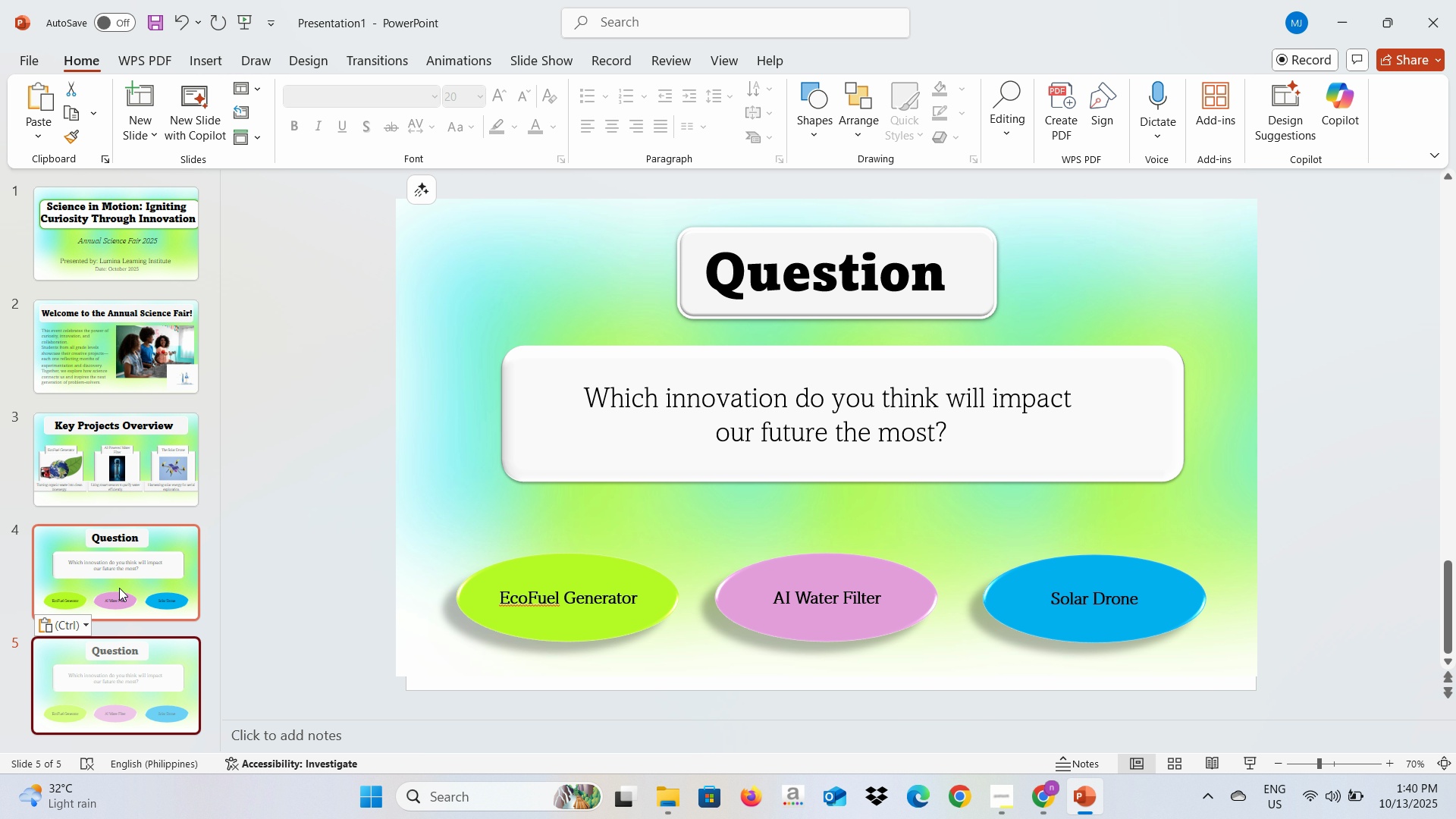 
key(Alt+AltLeft)
 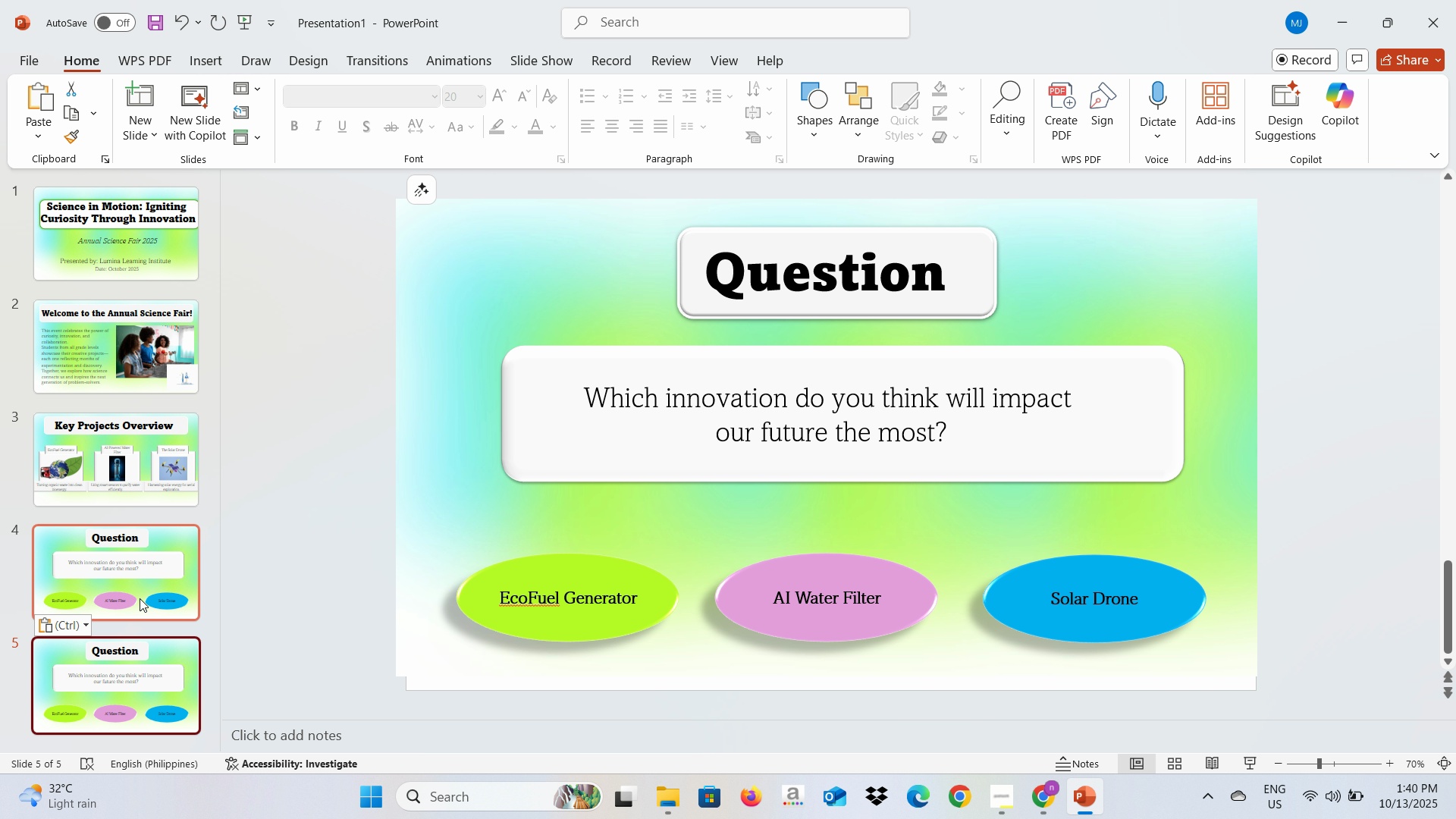 
key(Alt+Tab)
 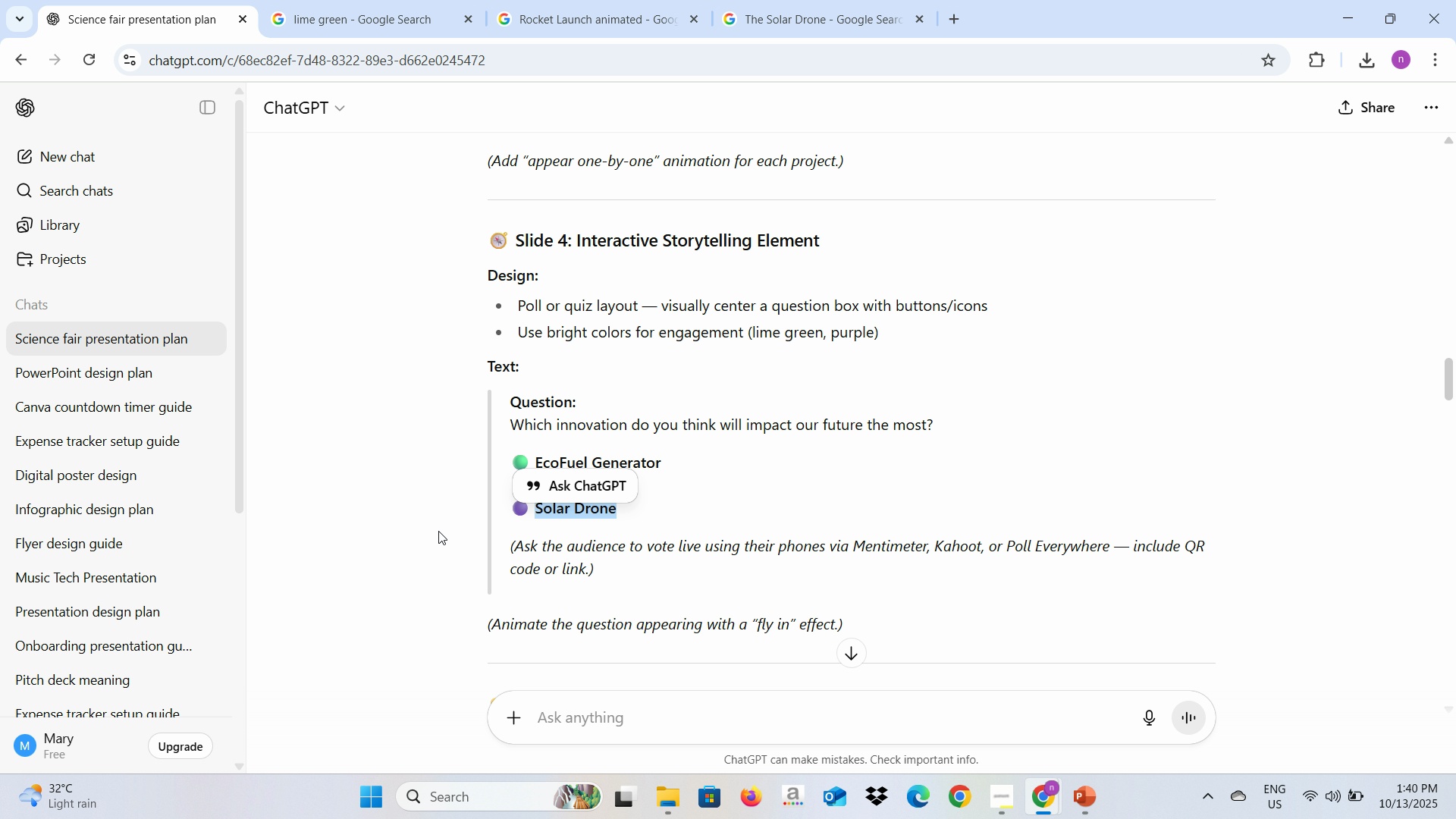 
scroll: coordinate [438, 531], scroll_direction: down, amount: 2.0
 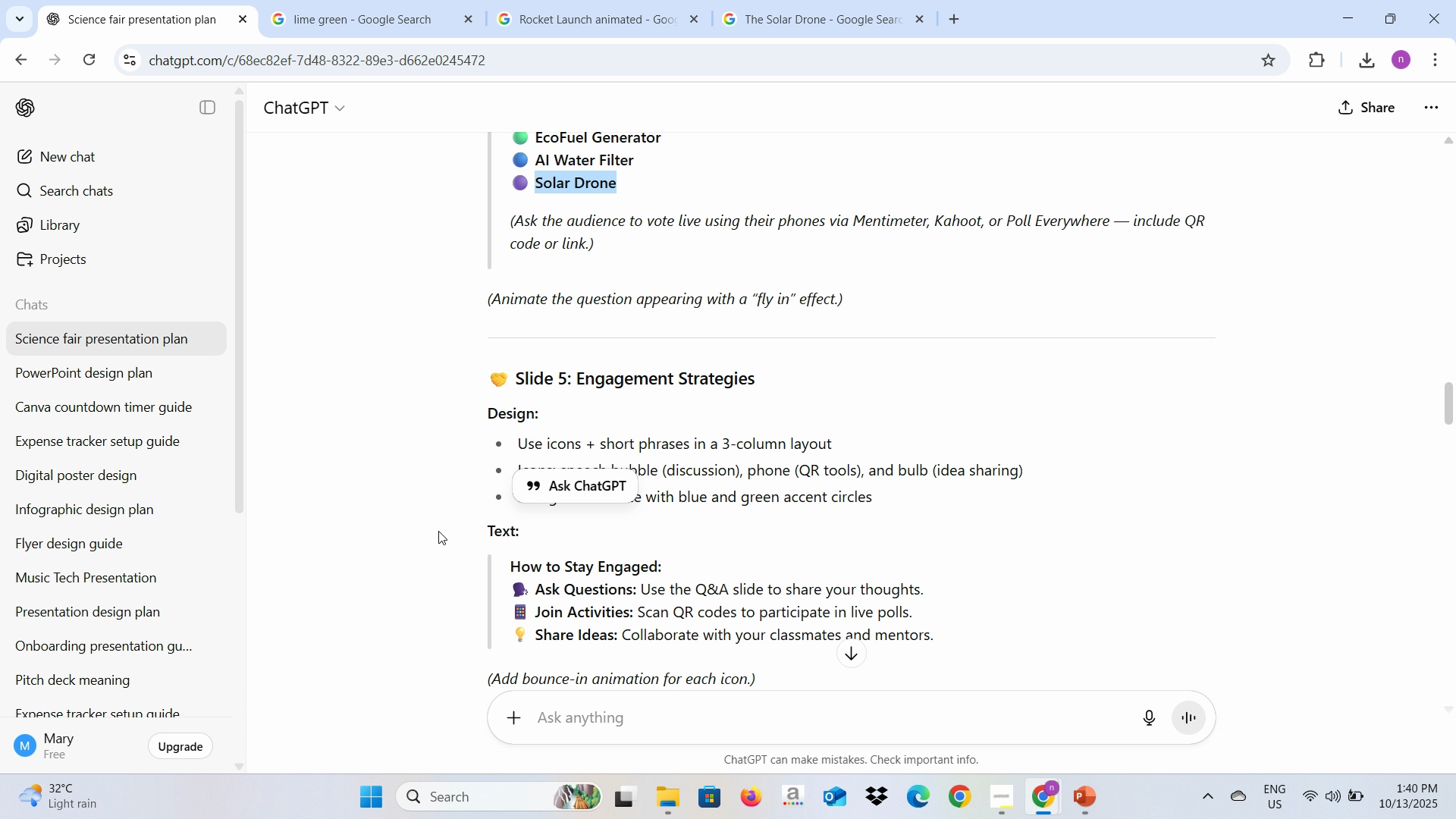 
key(Alt+Tab)
 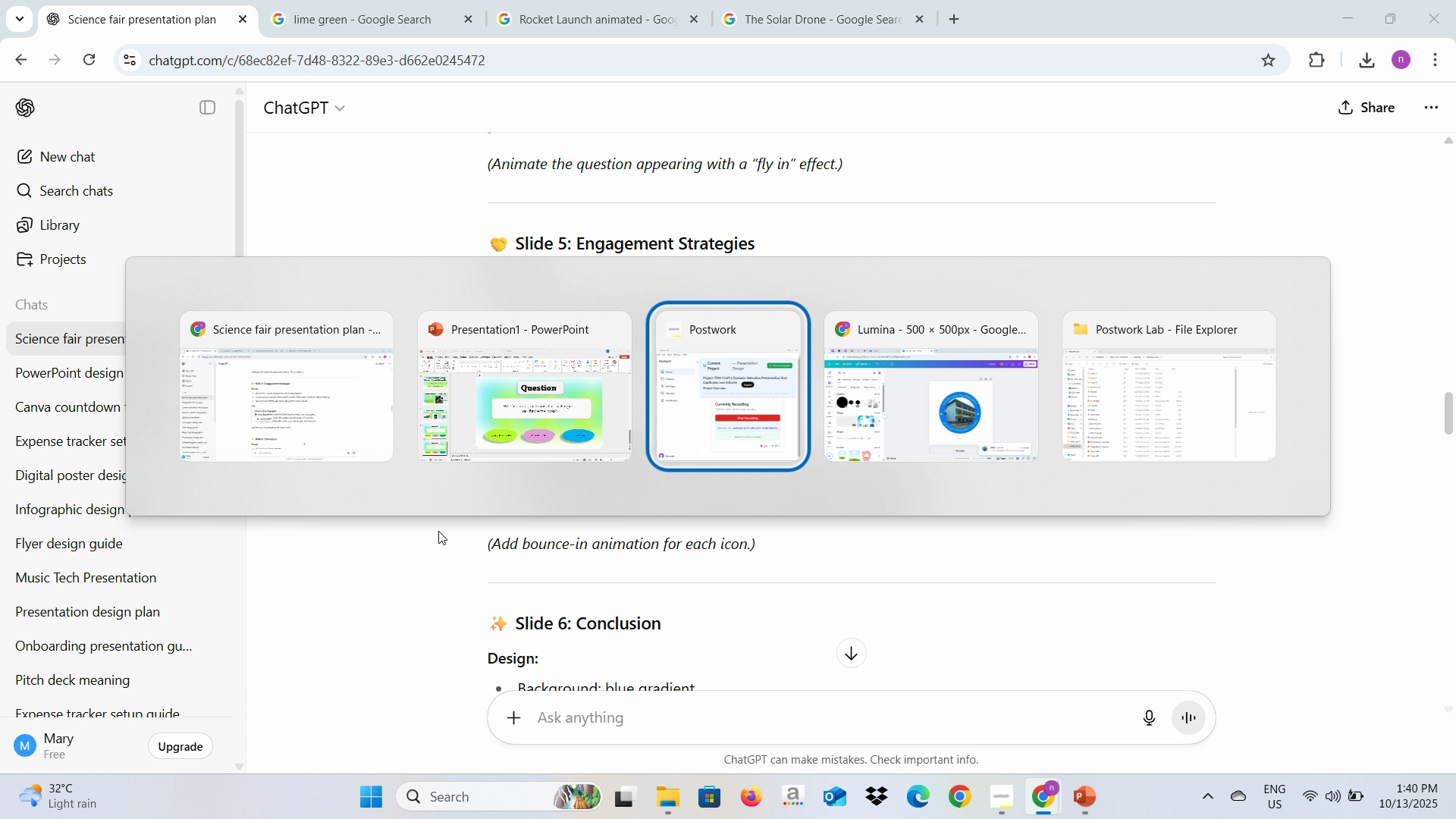 
key(Alt+Tab)